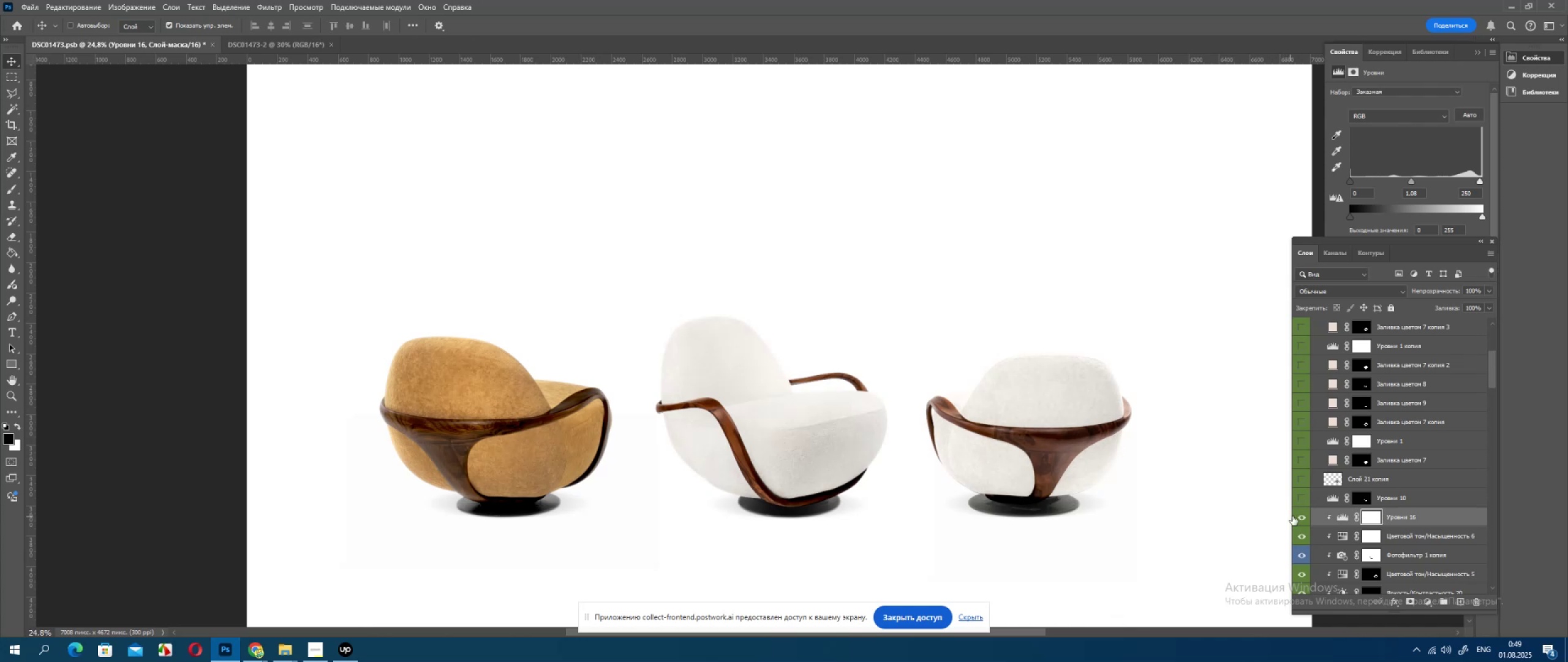 
left_click([1292, 516])
 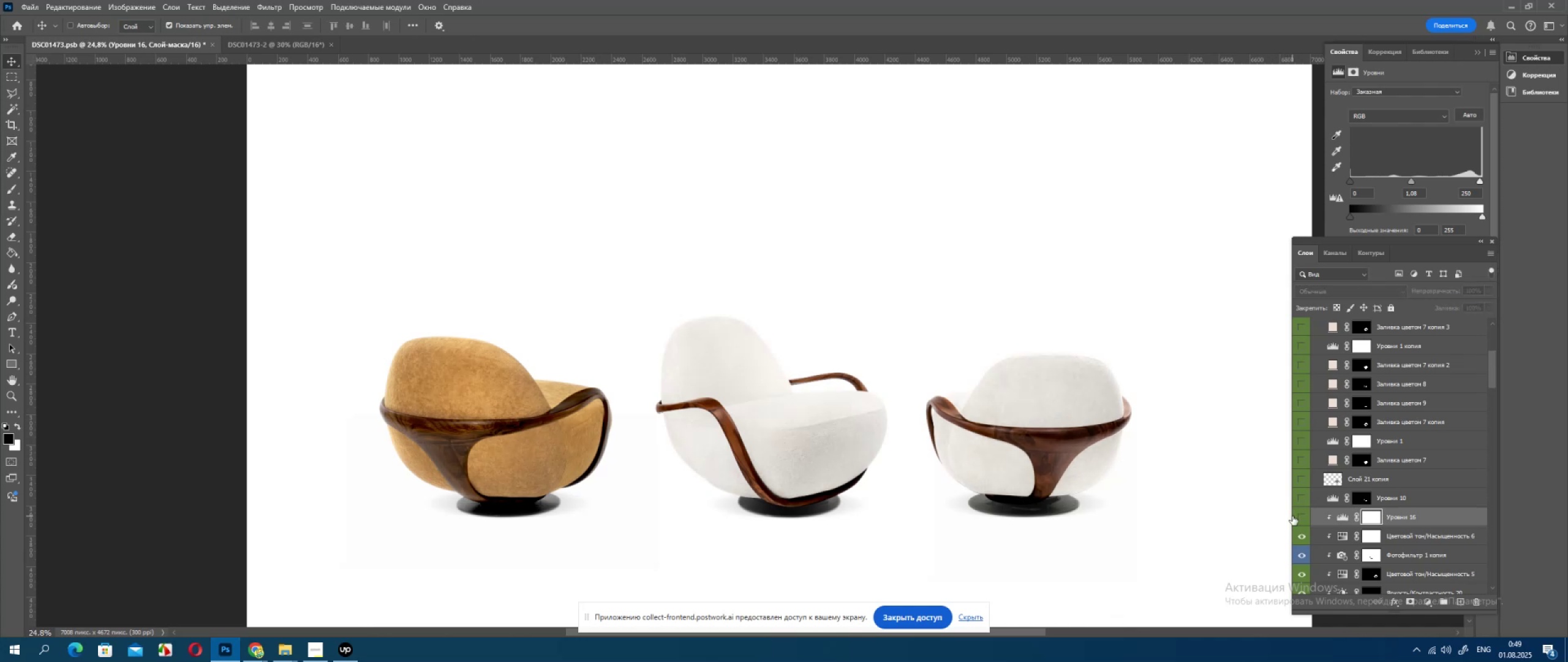 
left_click([1292, 516])
 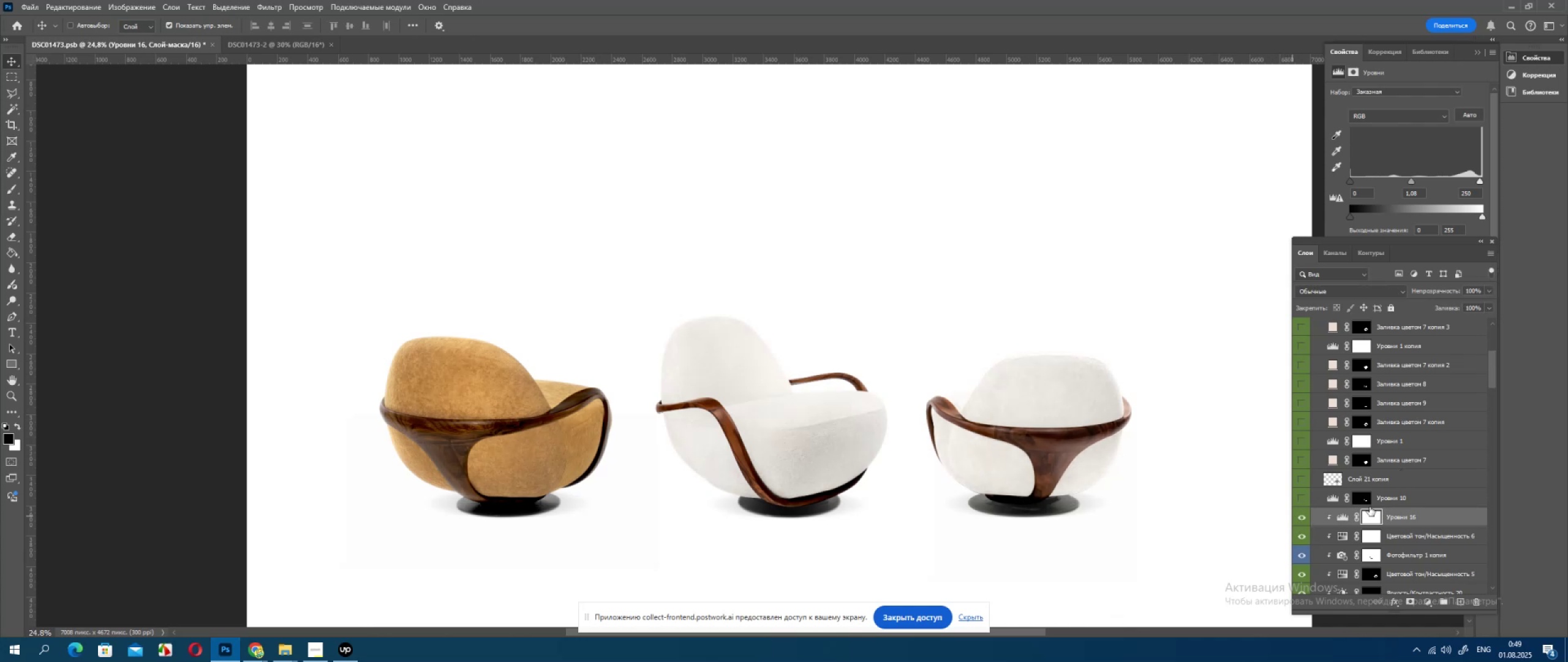 
scroll: coordinate [1314, 478], scroll_direction: up, amount: 14.0
 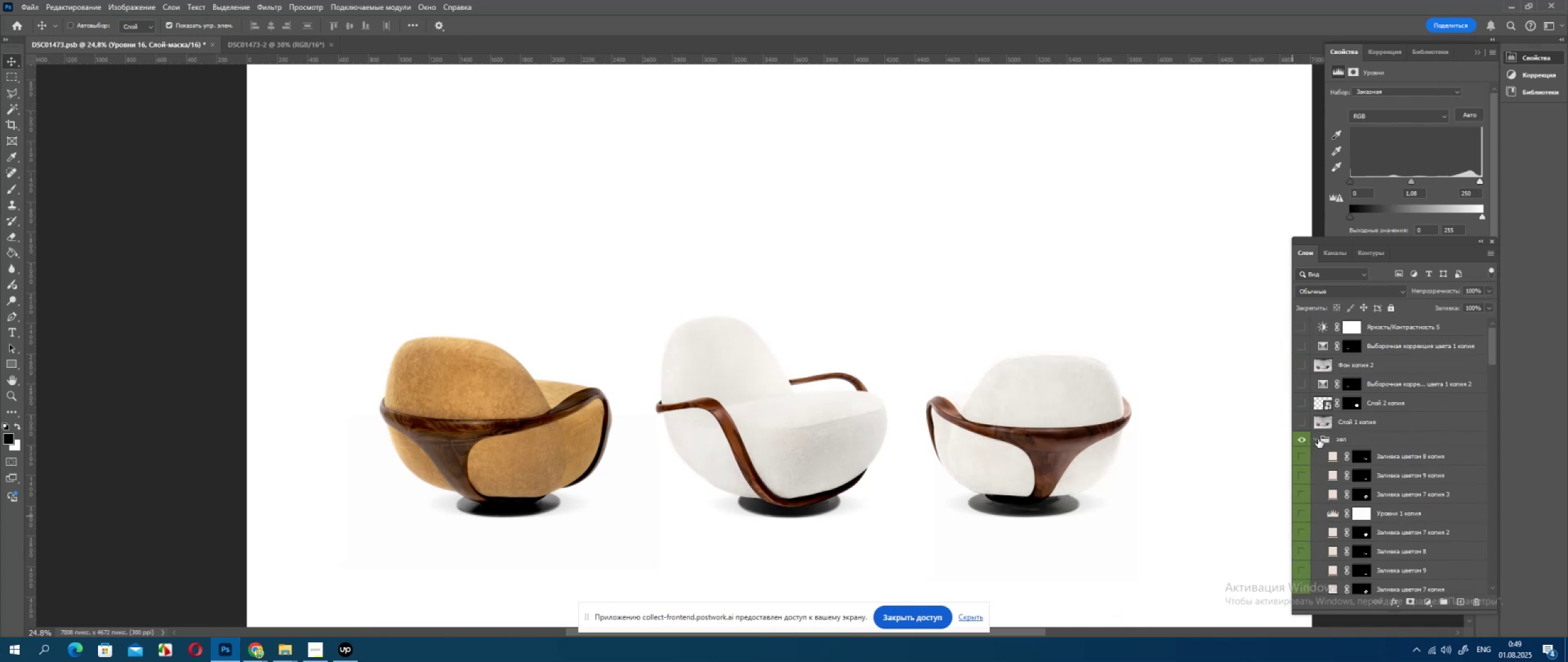 
left_click([1317, 440])
 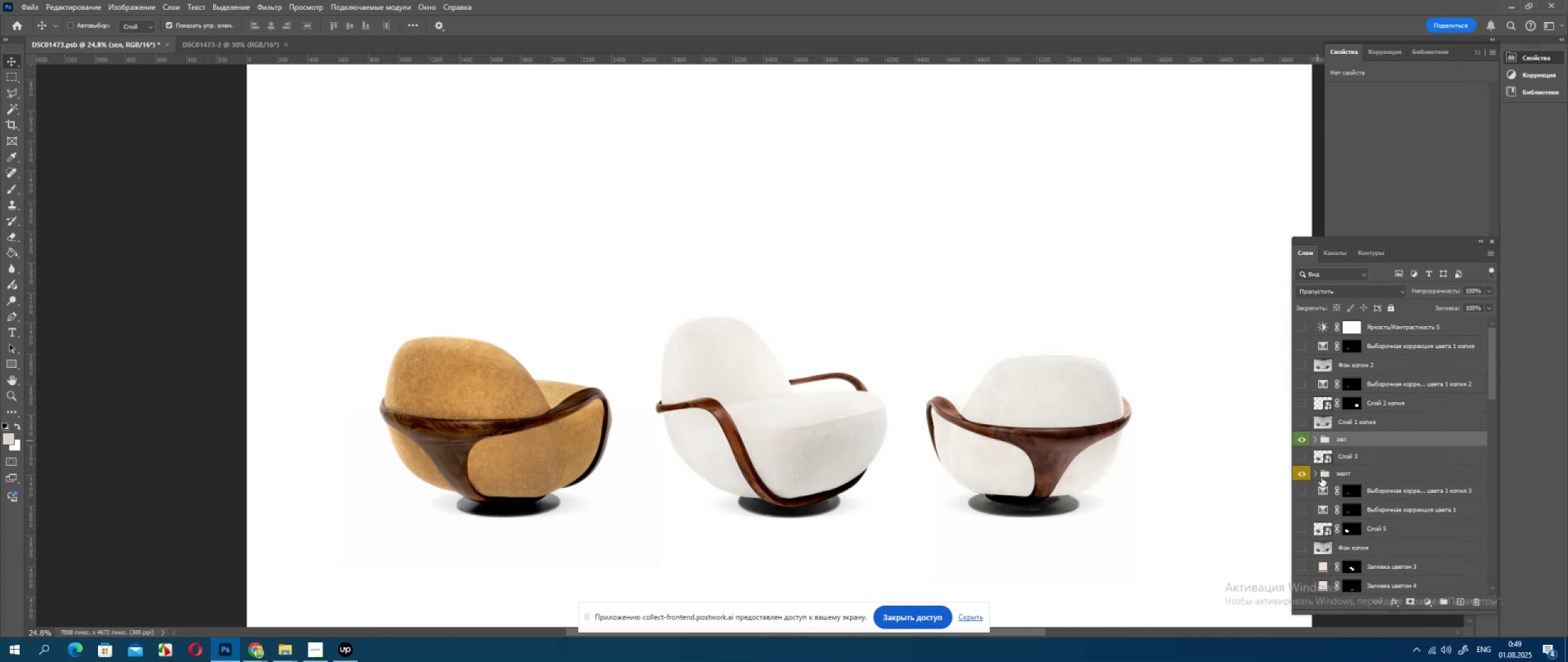 
scroll: coordinate [1320, 481], scroll_direction: down, amount: 6.0
 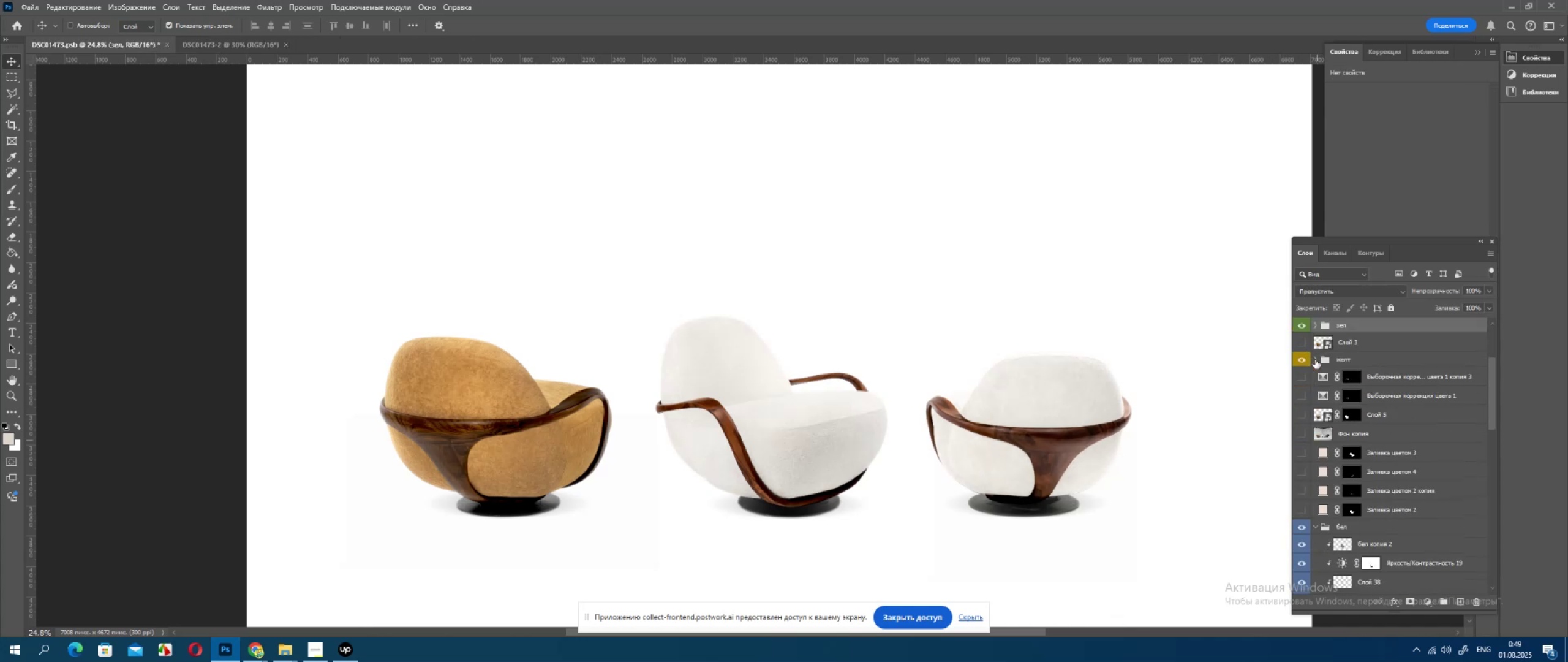 
left_click([1315, 360])
 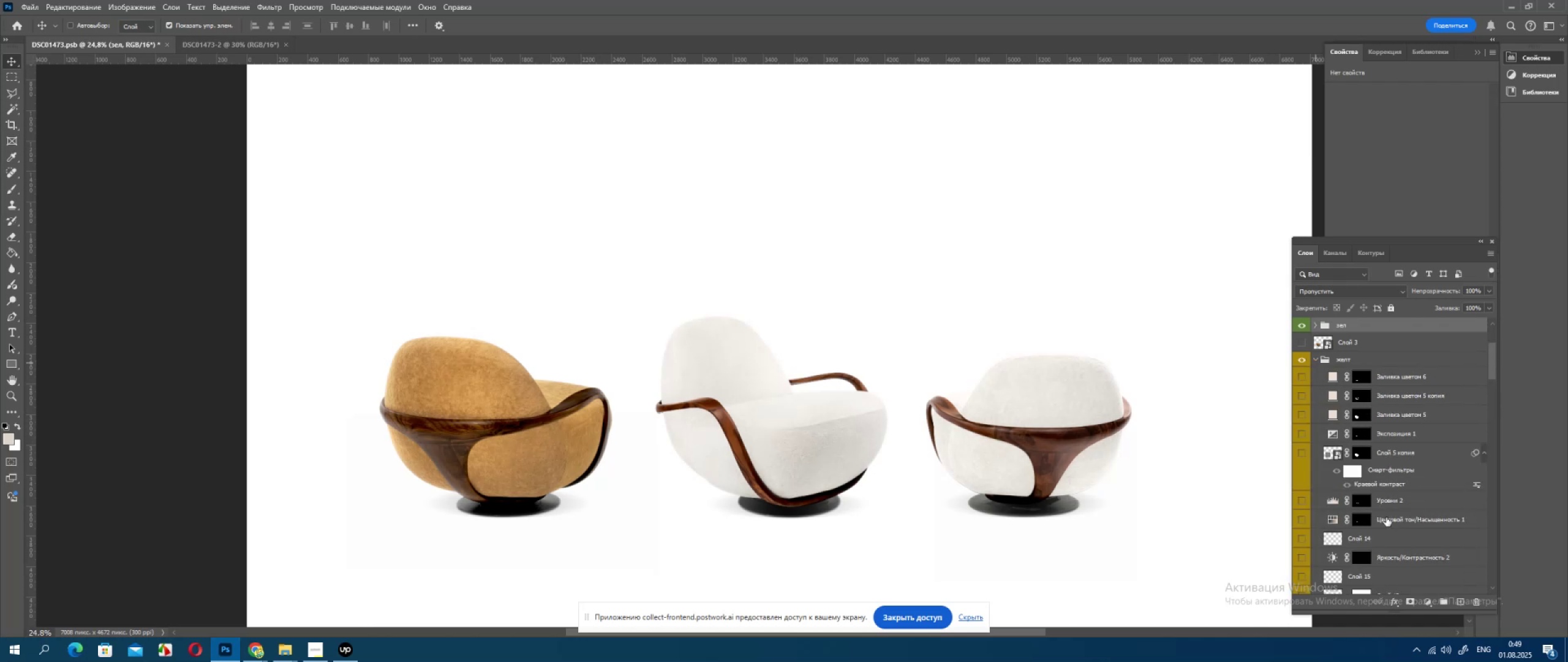 
scroll: coordinate [1382, 544], scroll_direction: down, amount: 4.0
 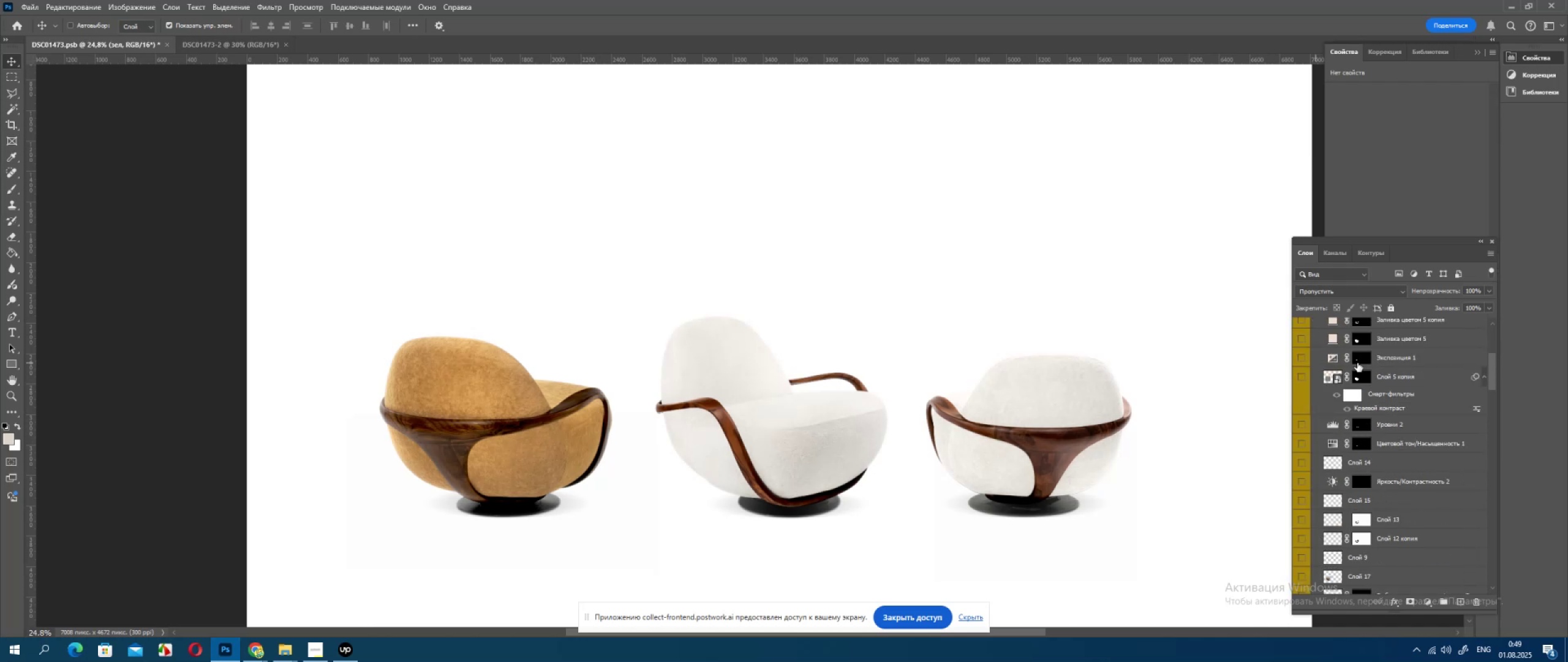 
hold_key(key=ControlLeft, duration=0.7)
left_click([1359, 343])
 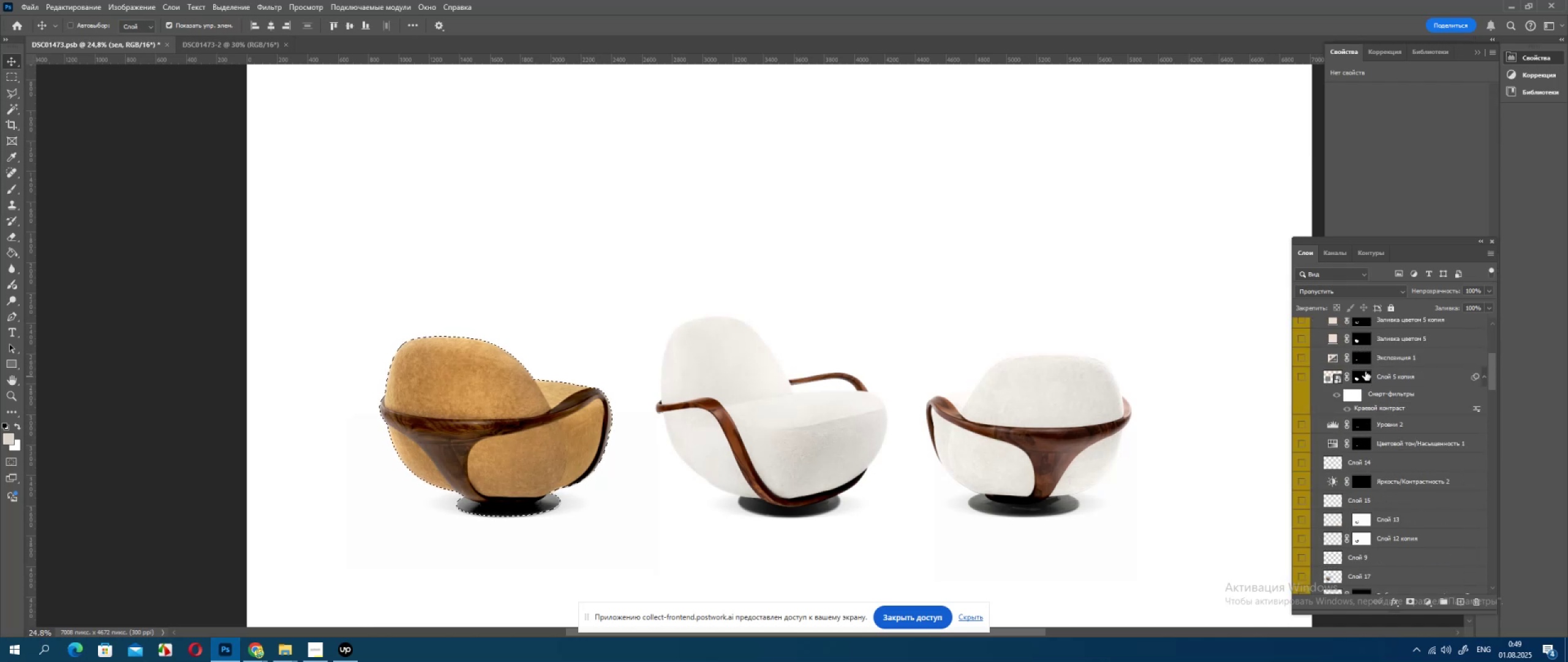 
hold_key(key=ControlLeft, duration=1.0)
hold_key(key=AltLeft, duration=0.77)
left_click([1363, 359])
 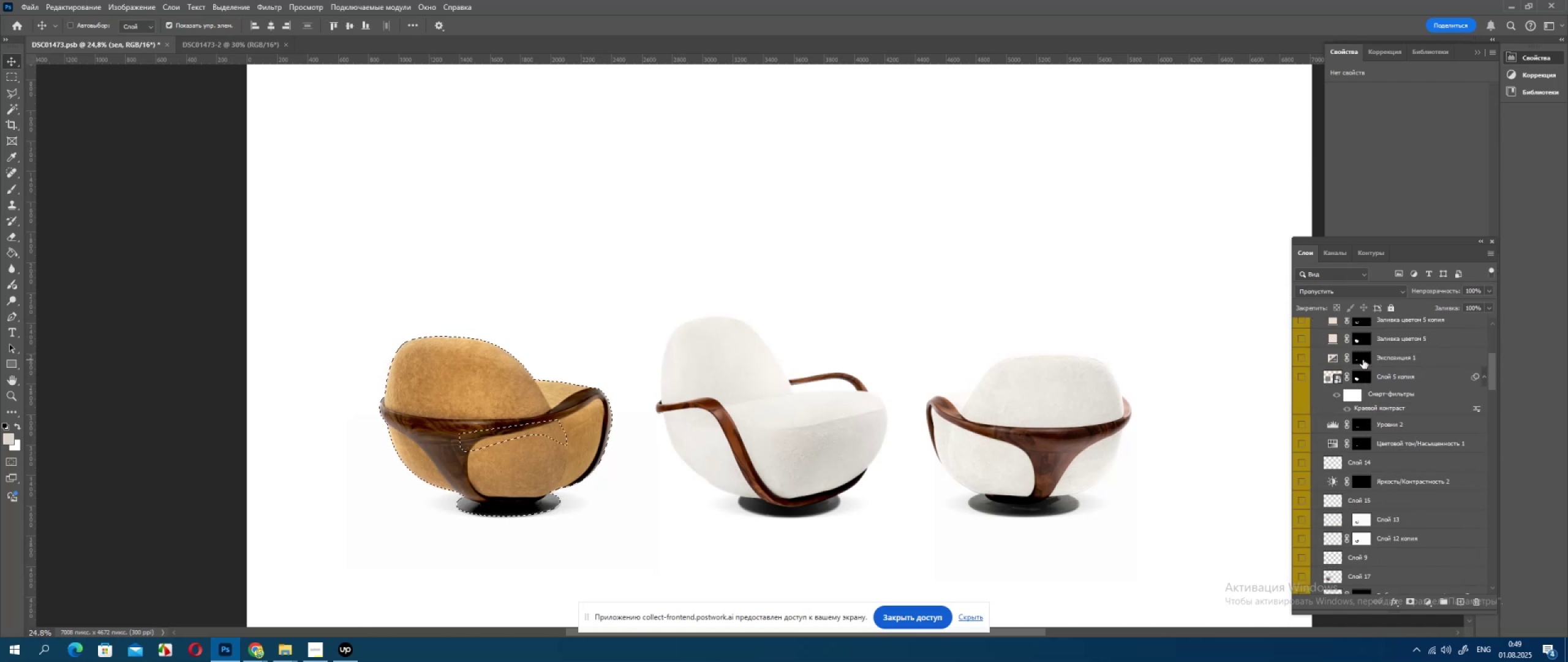 
key(Control+Z)
 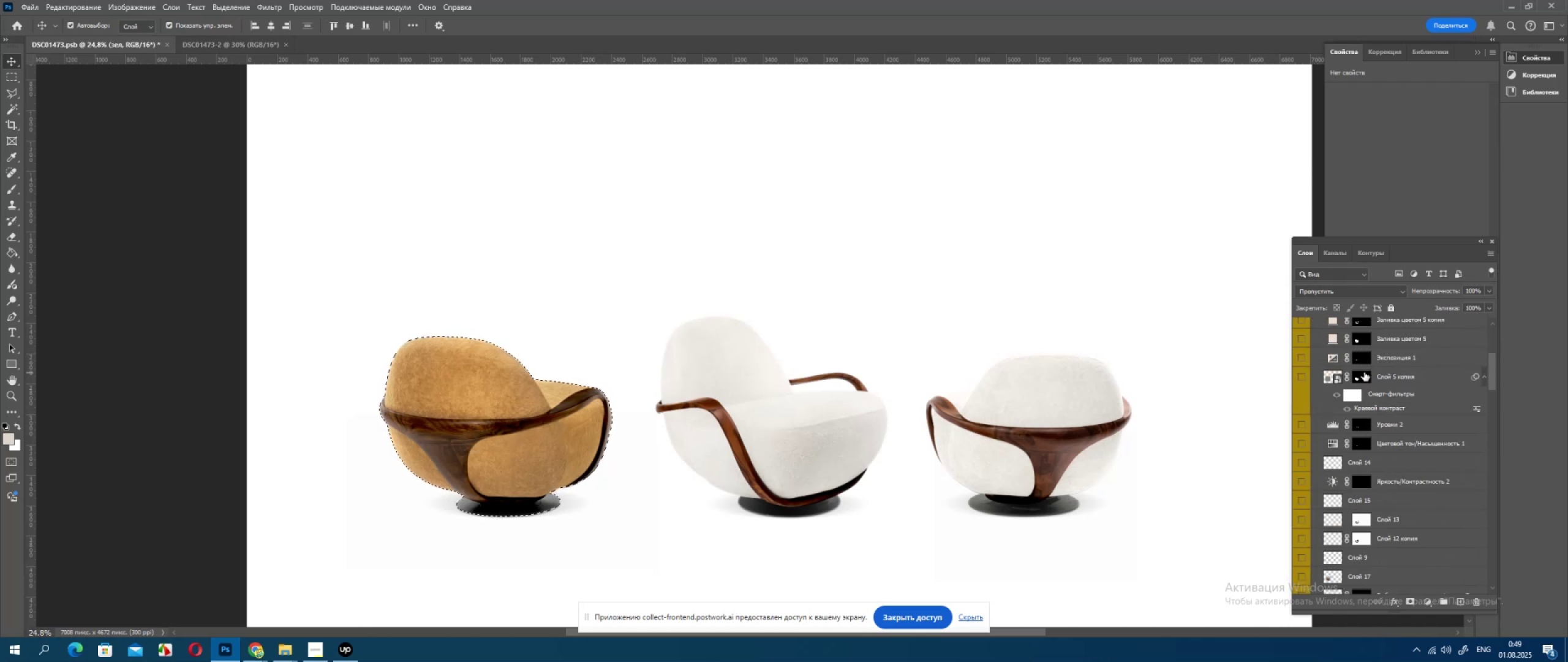 
scroll: coordinate [1365, 372], scroll_direction: up, amount: 2.0
 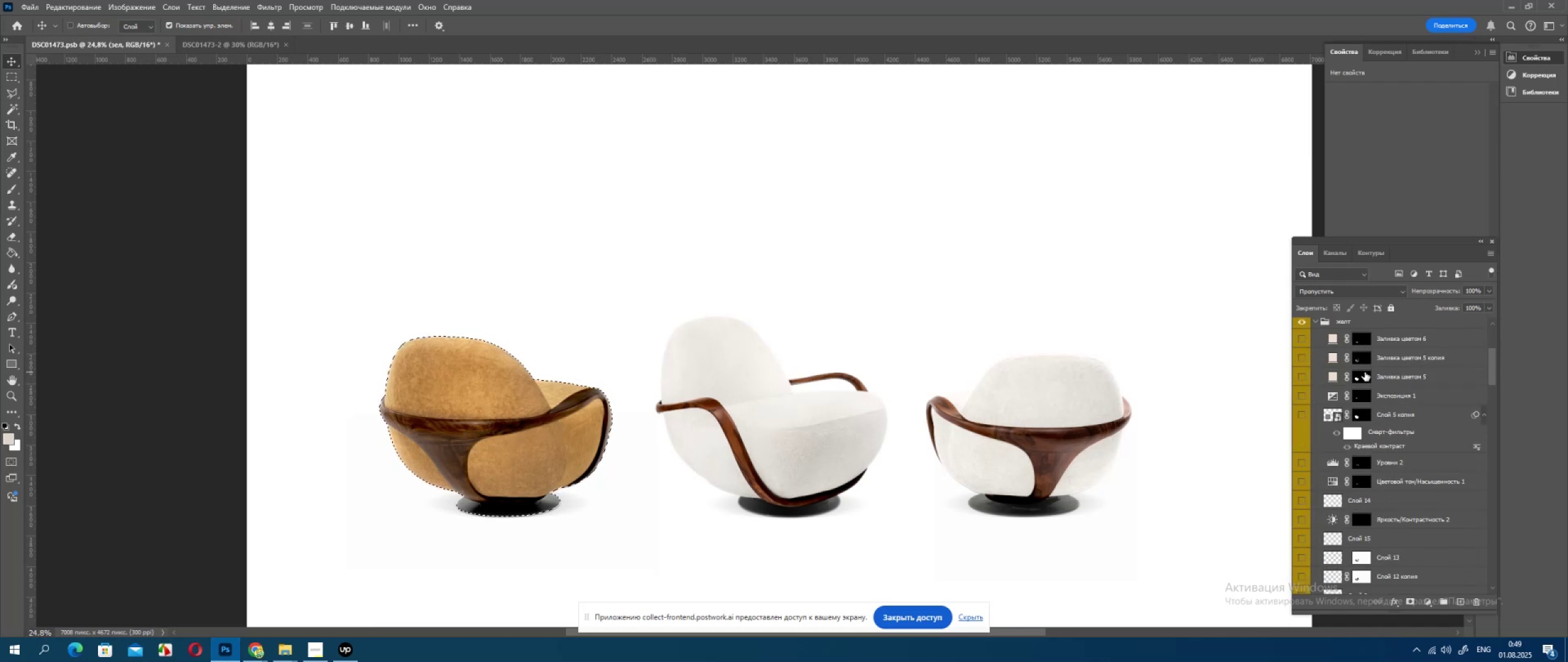 
hold_key(key=AltLeft, duration=0.63)
hold_key(key=ControlLeft, duration=0.61)
left_click([1360, 355])
 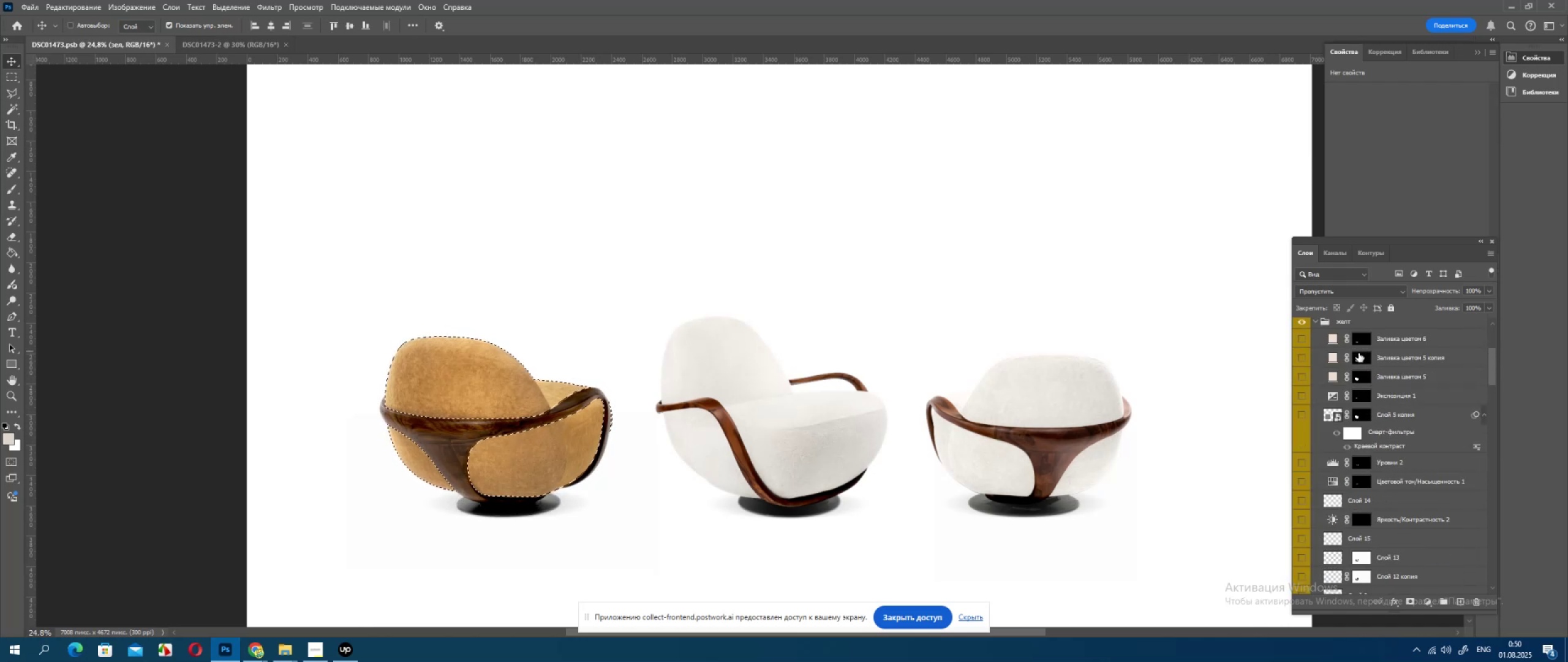 
hold_key(key=AltLeft, duration=0.72)
hold_key(key=ControlLeft, duration=0.52)
left_click([1365, 342])
 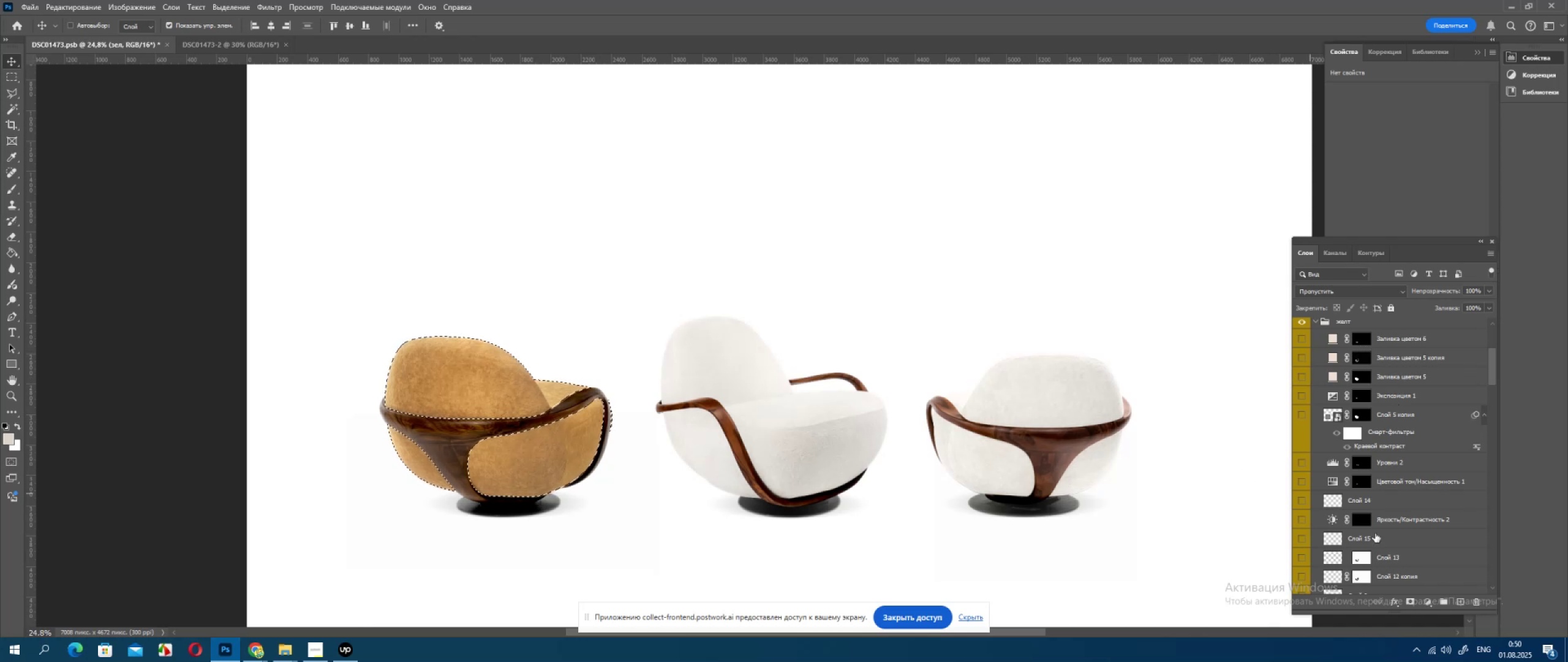 
scroll: coordinate [1320, 561], scroll_direction: down, amount: 7.0
 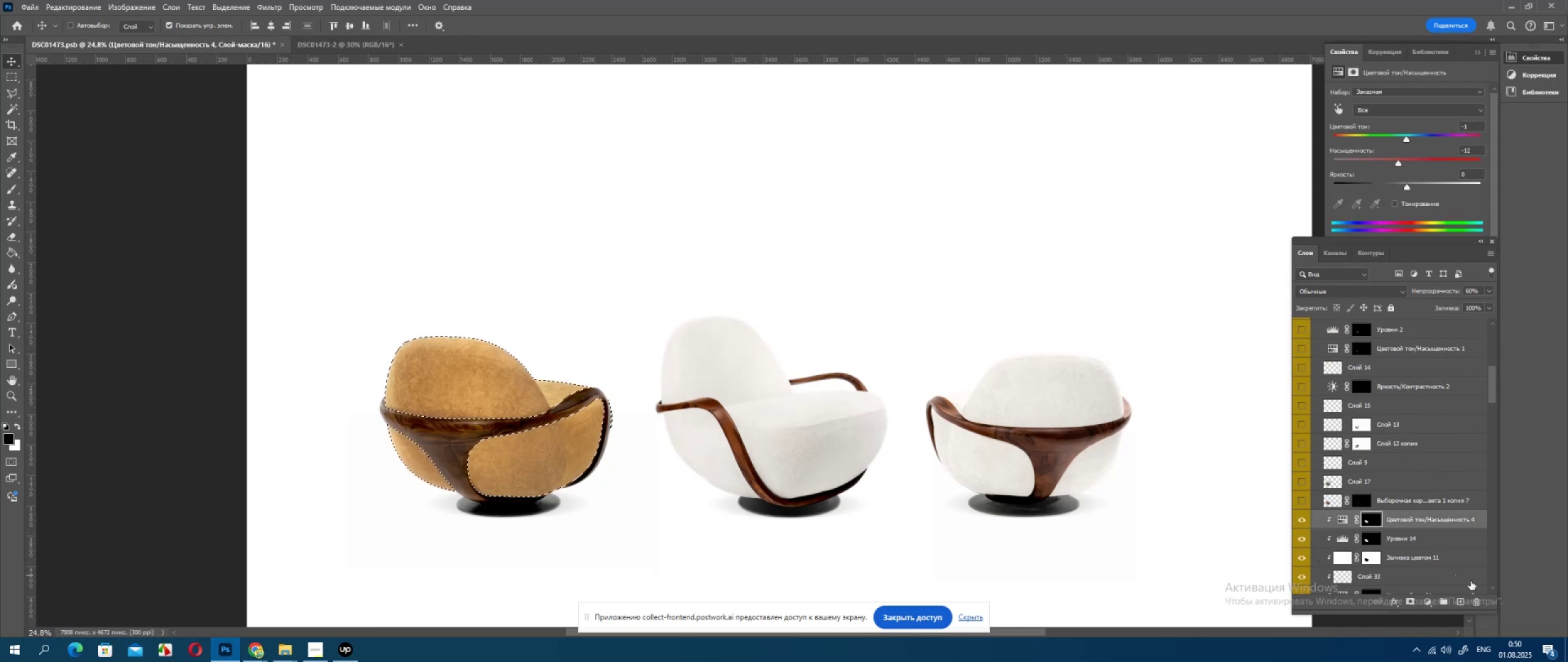 
left_click([1426, 604])
 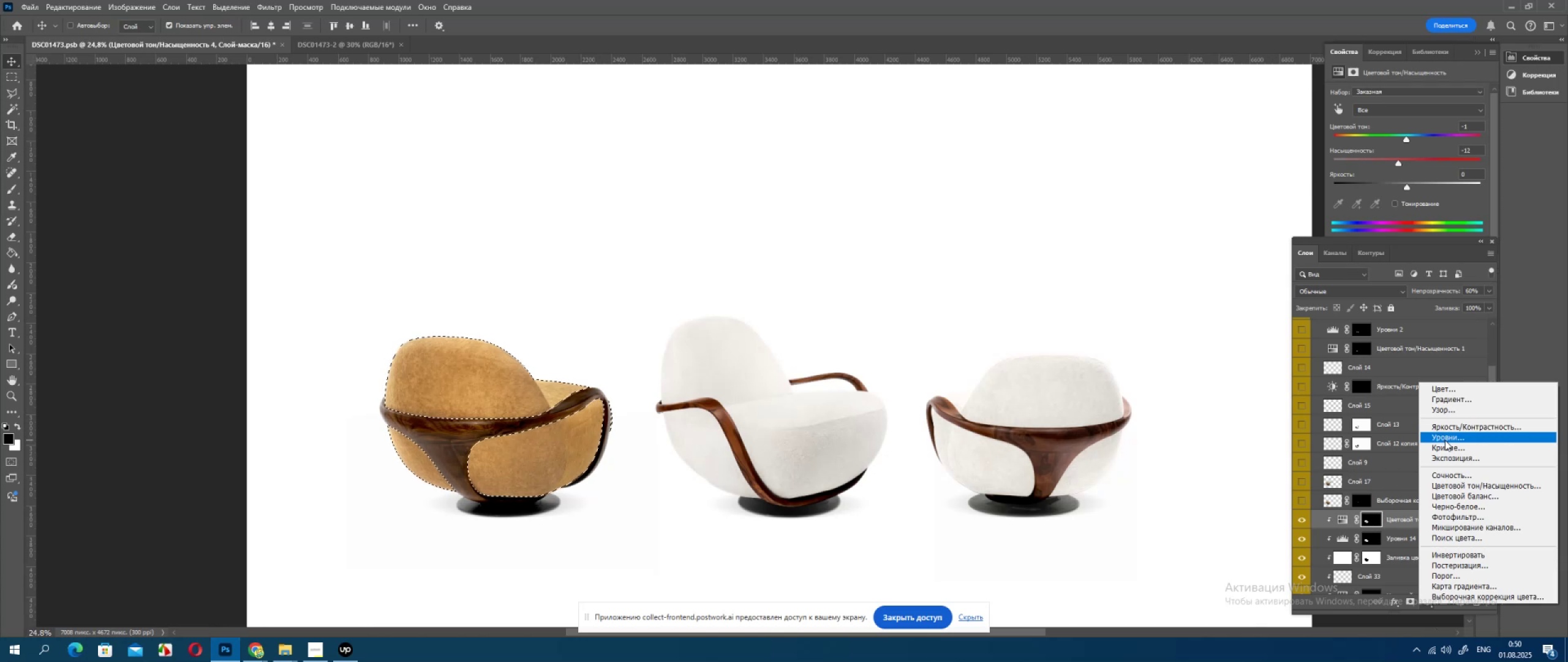 
left_click([1445, 440])
 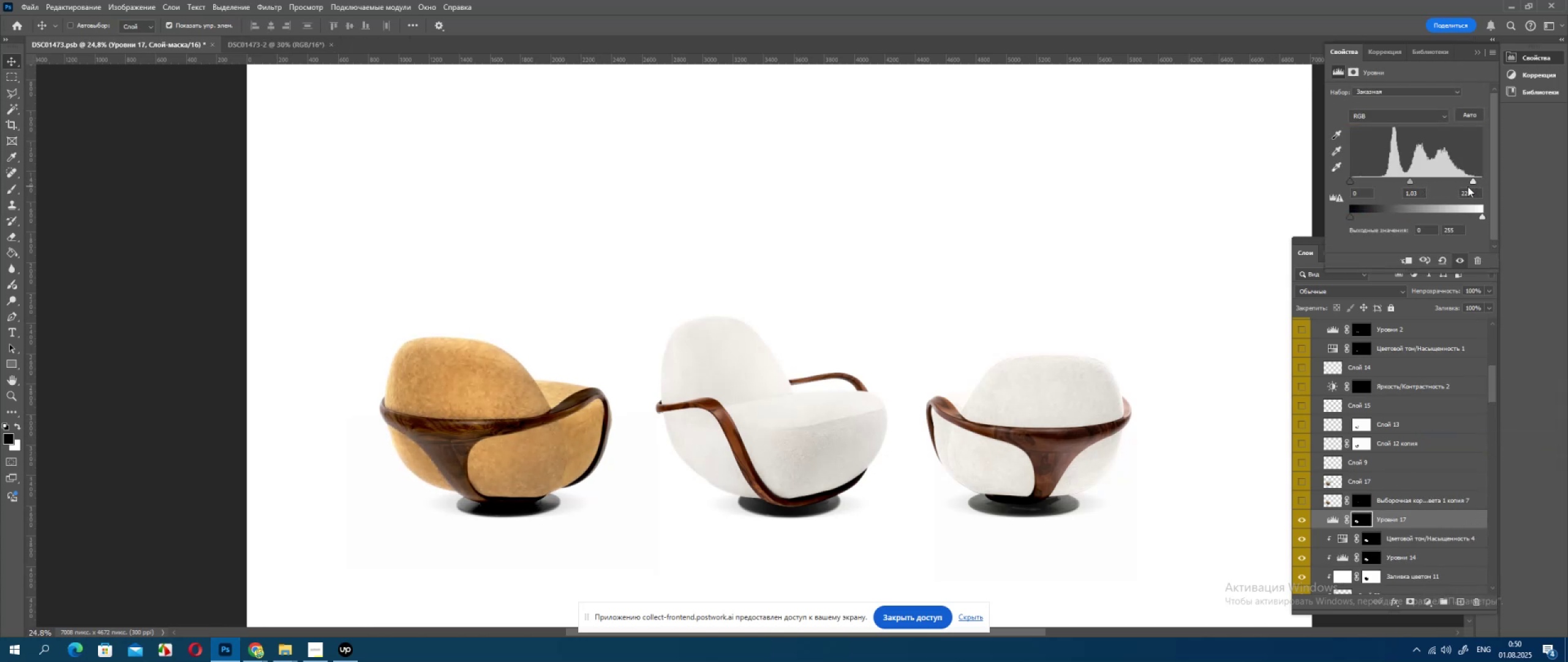 
wait(6.24)
 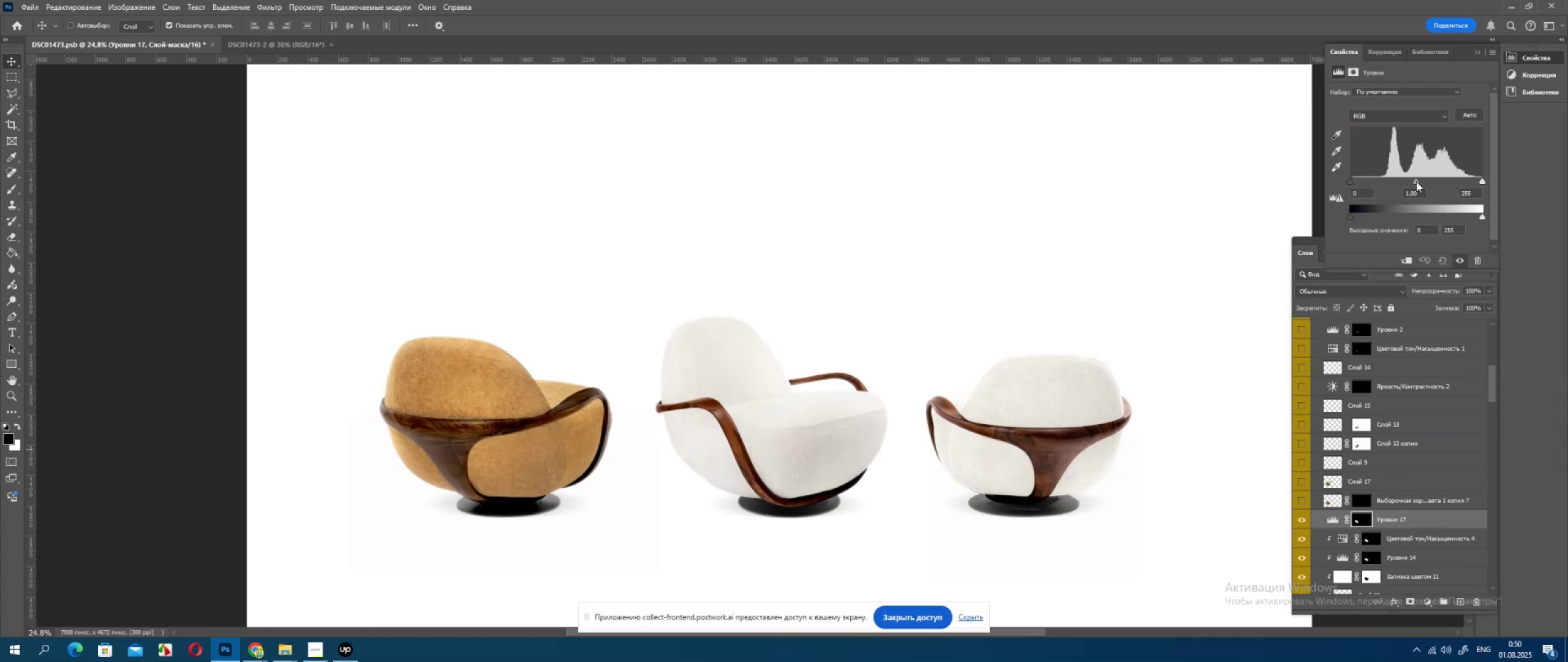 
hold_key(key=ControlLeft, duration=0.56)
 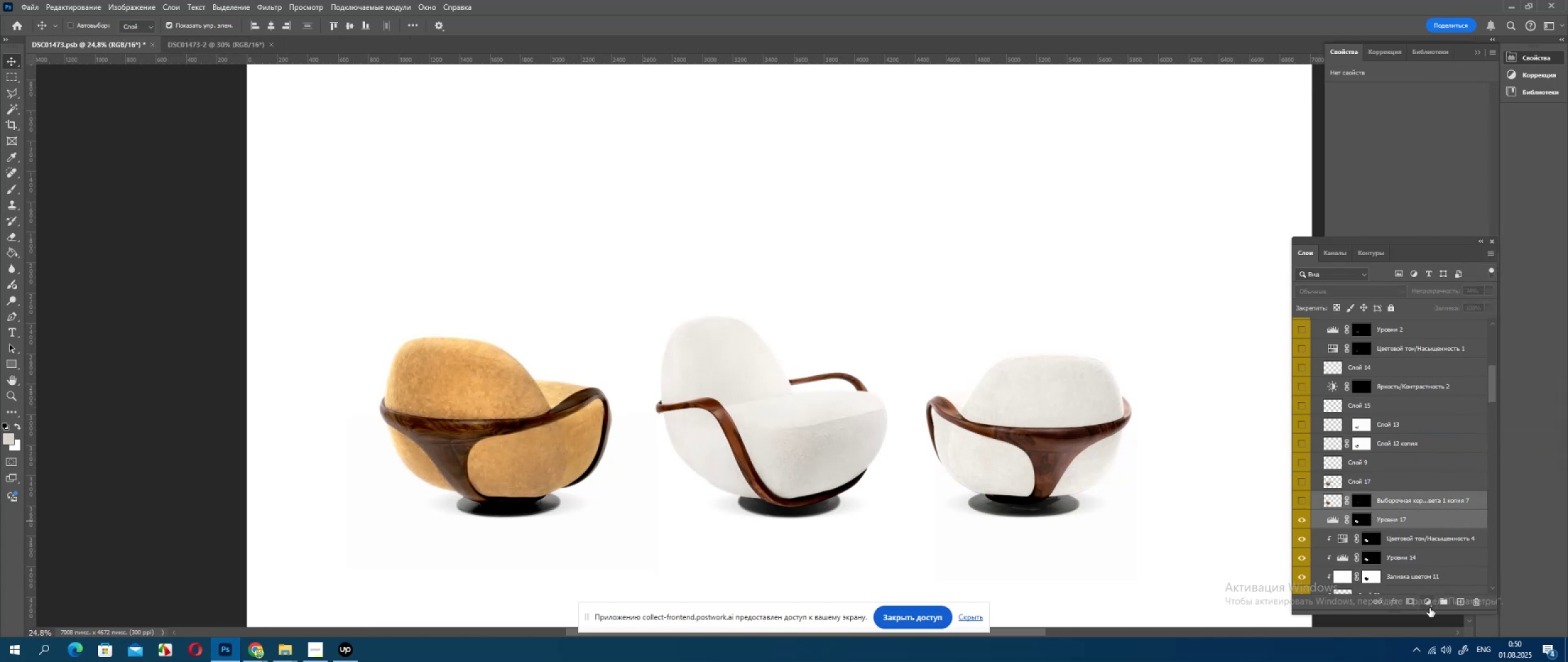 
hold_key(key=ControlLeft, duration=1.07)
left_click([1363, 517])
 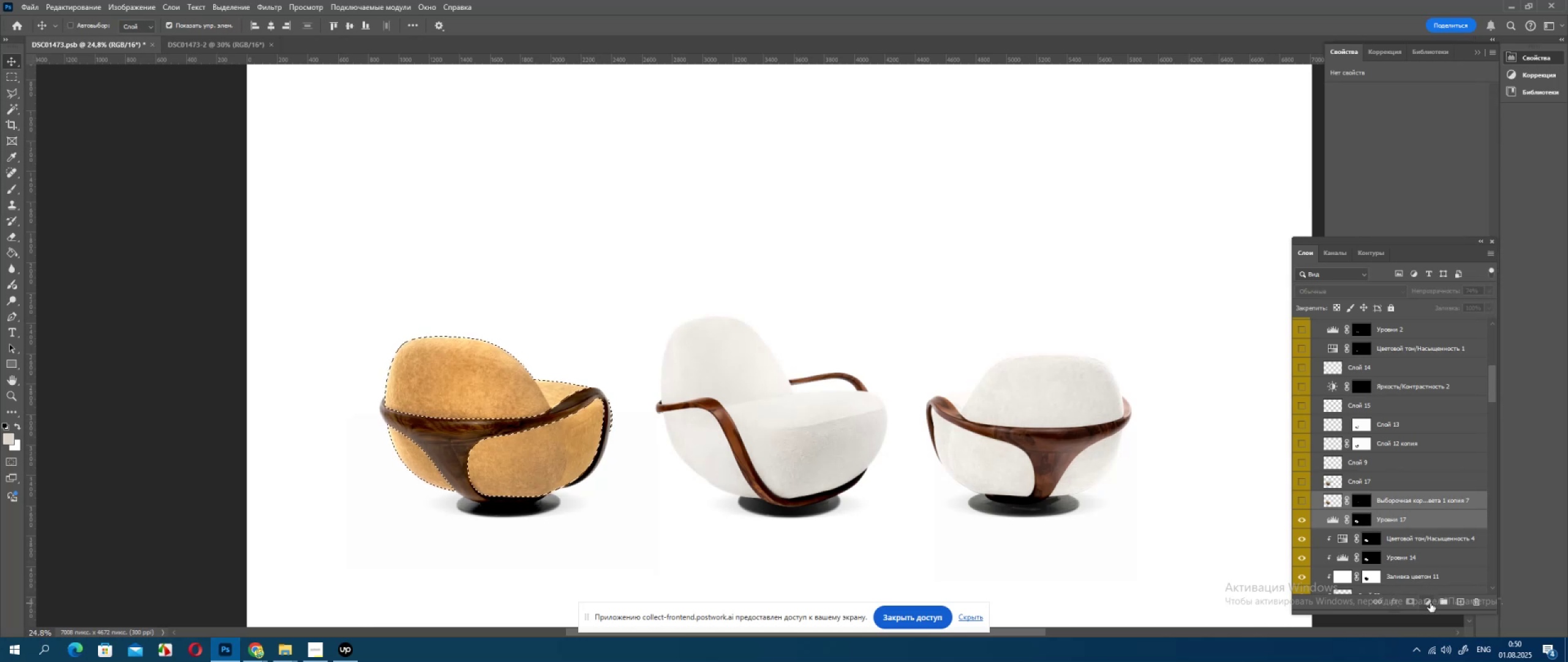 
left_click([1429, 603])
 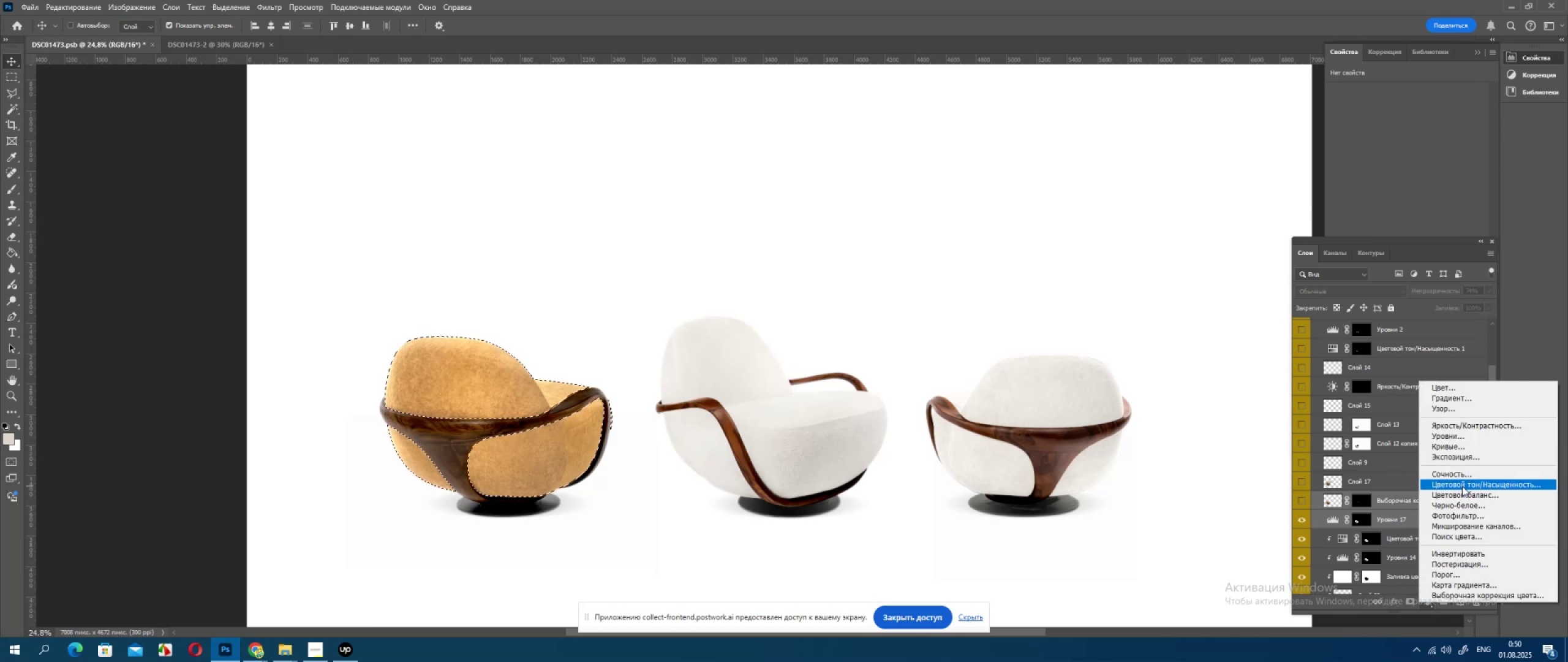 
left_click([1460, 486])
 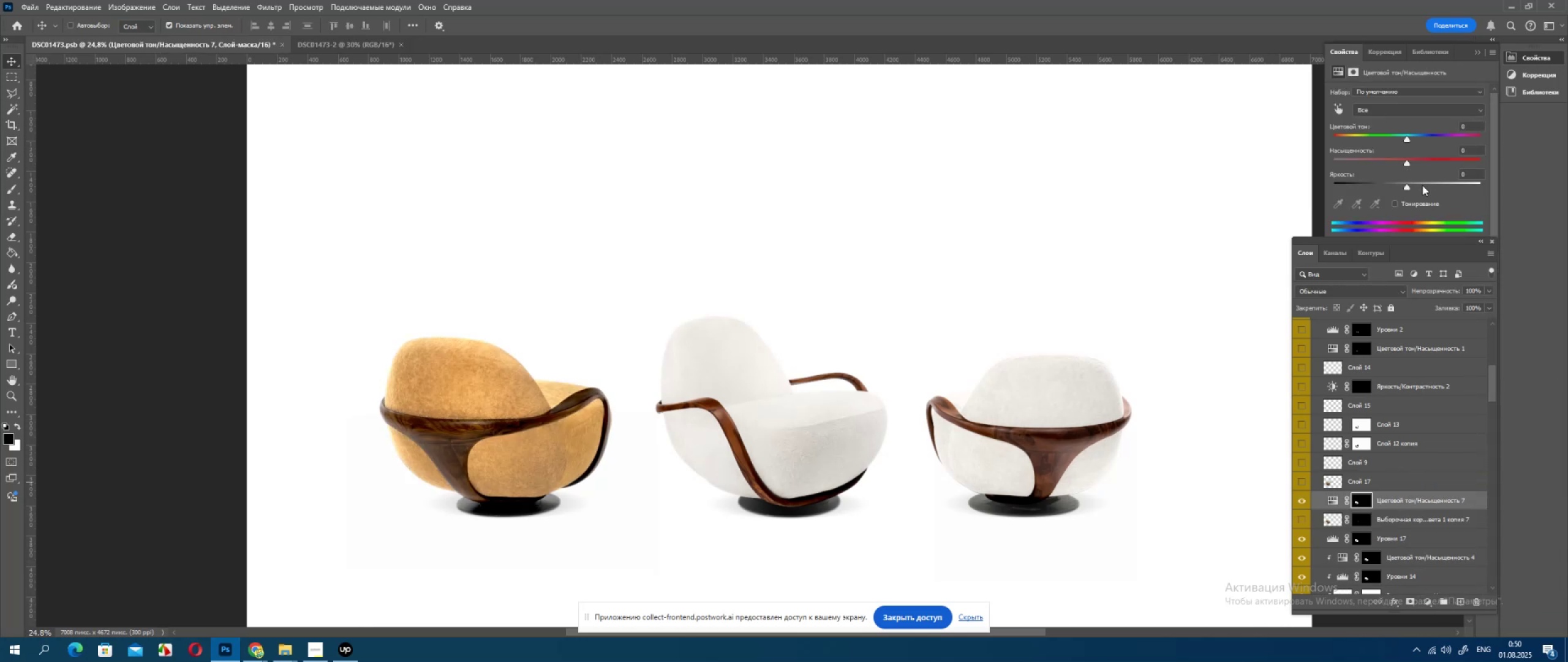 
left_click([1422, 185])
 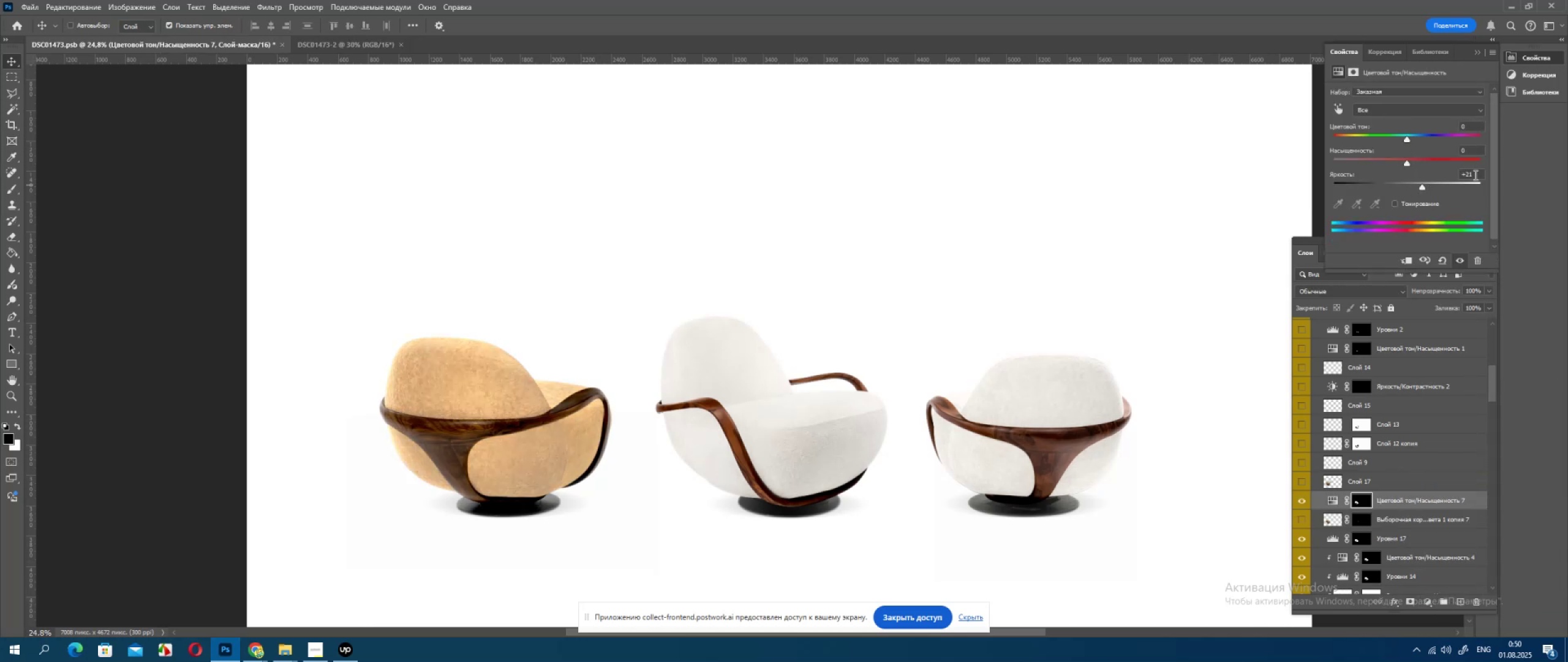 
key(Numpad0)
 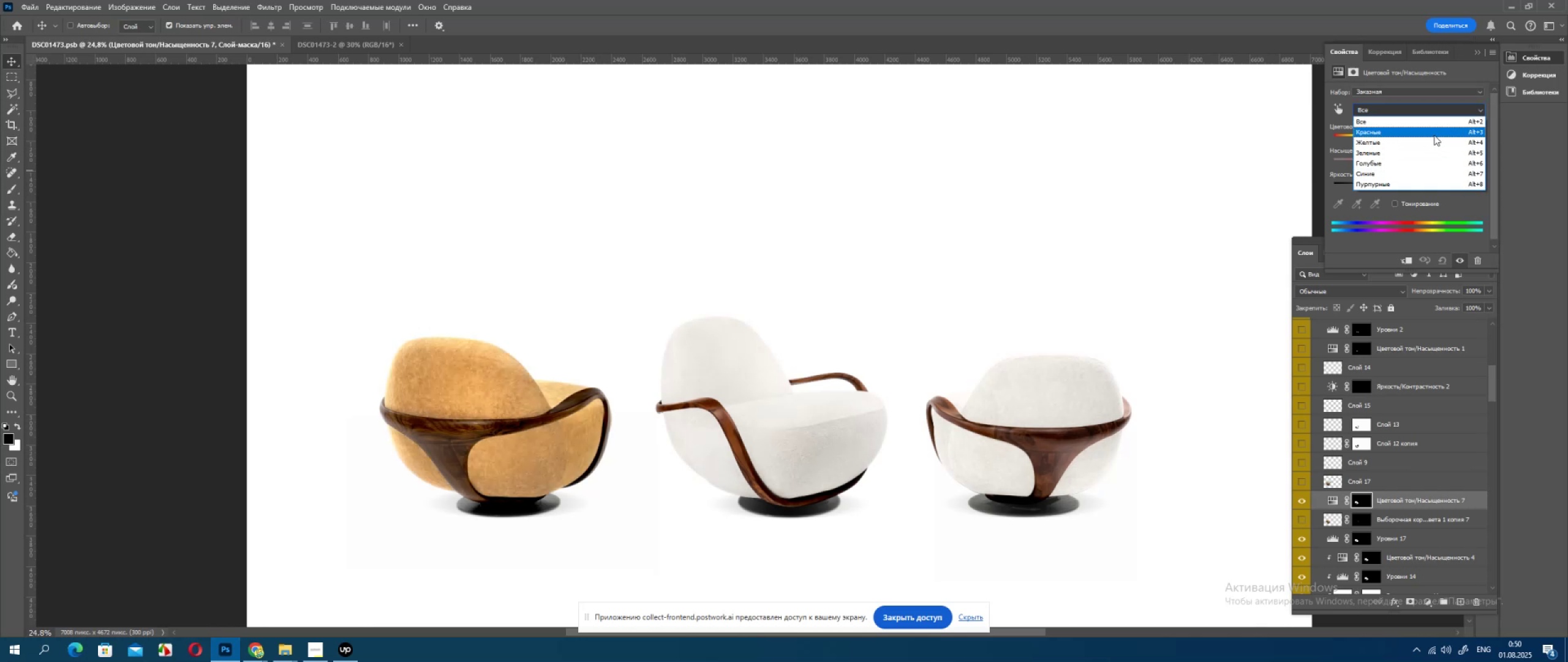 
left_click([1431, 140])
 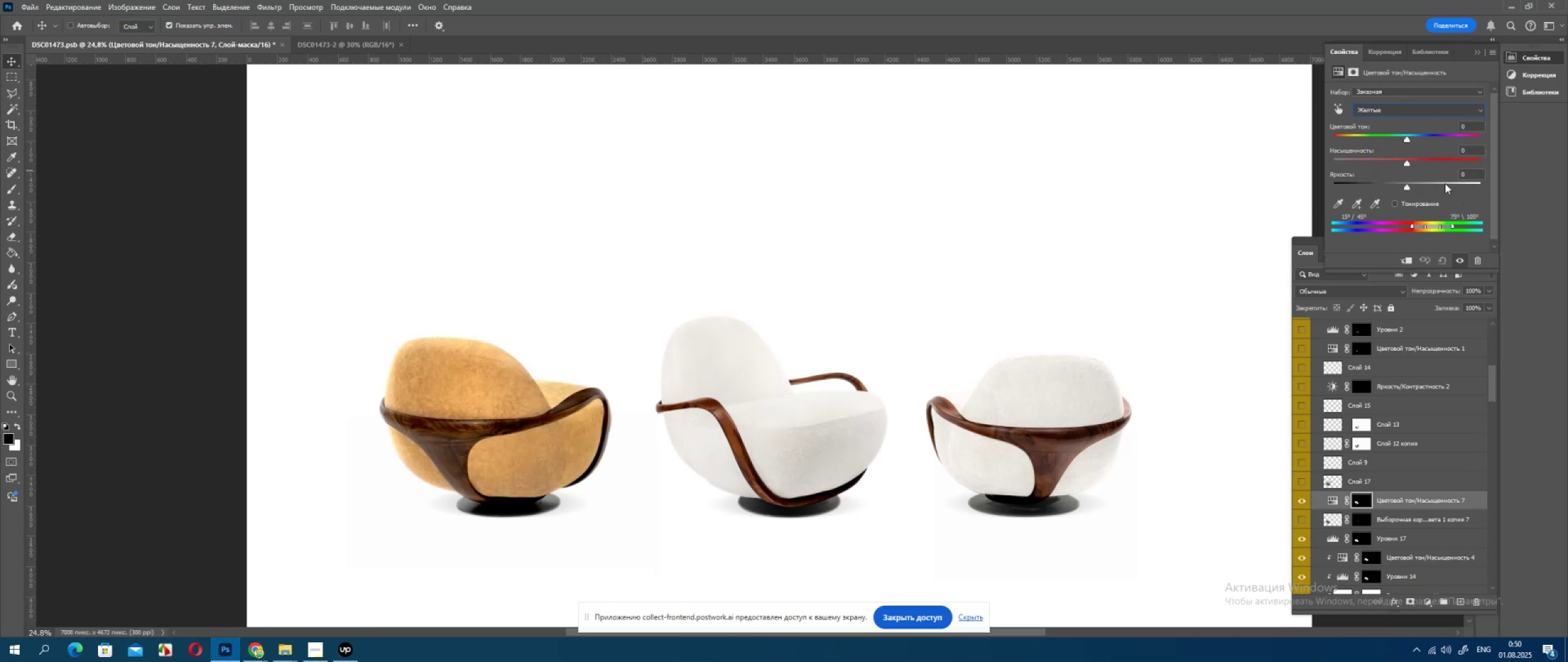 
left_click([1445, 183])
 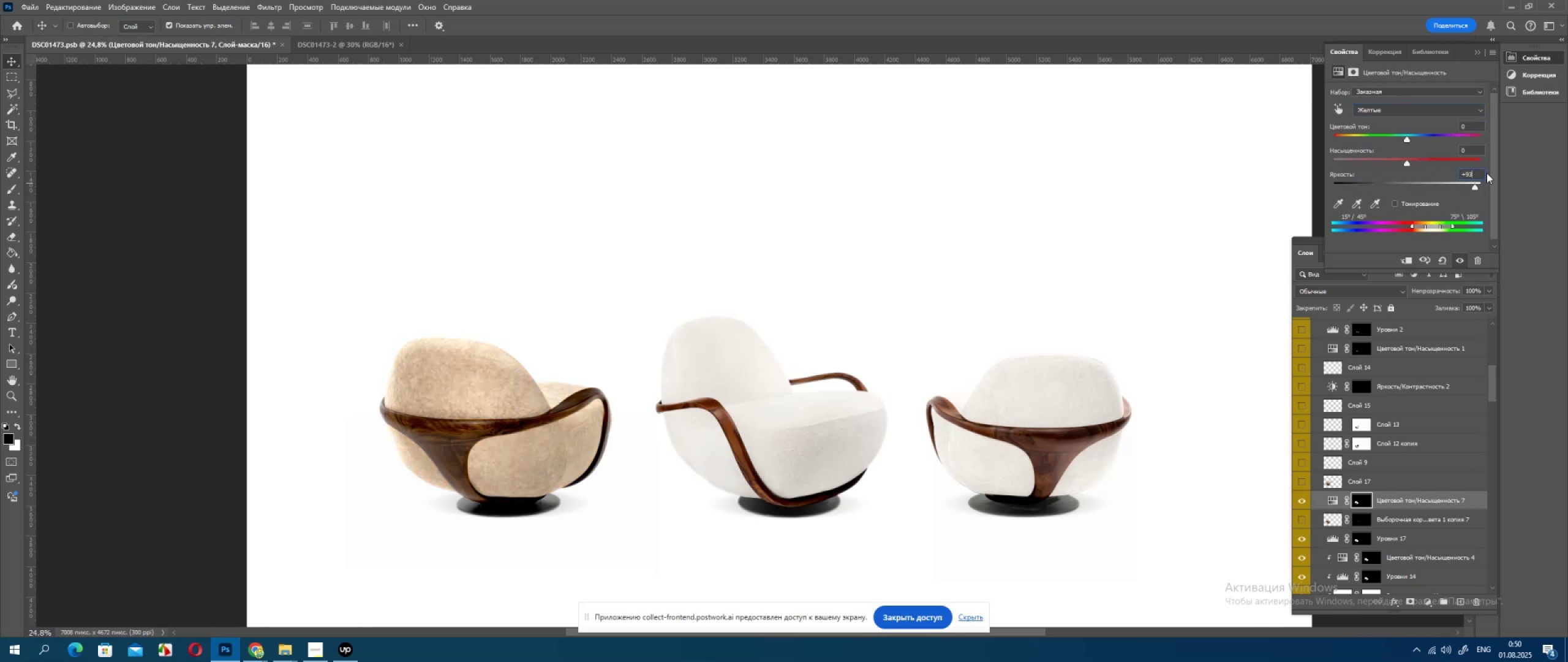 
left_click([1412, 112])
 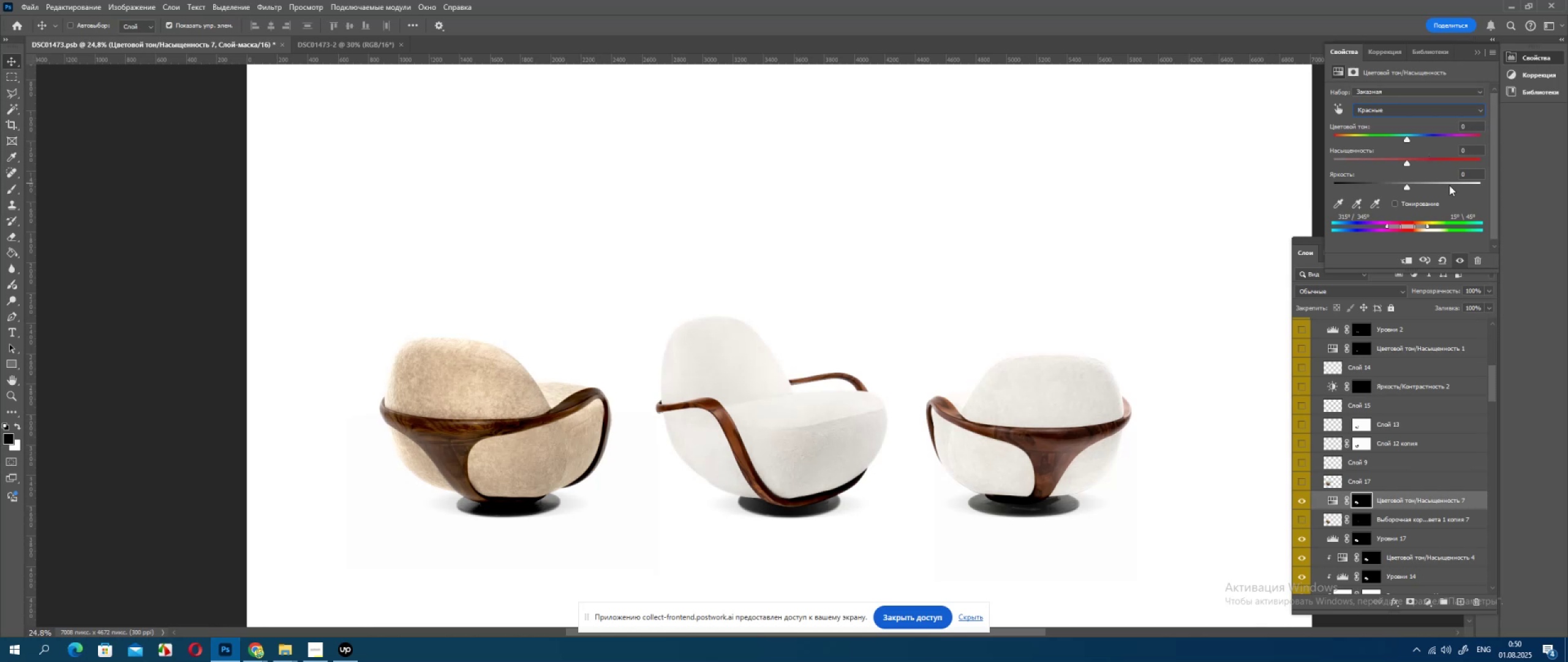 
left_click([1450, 186])
 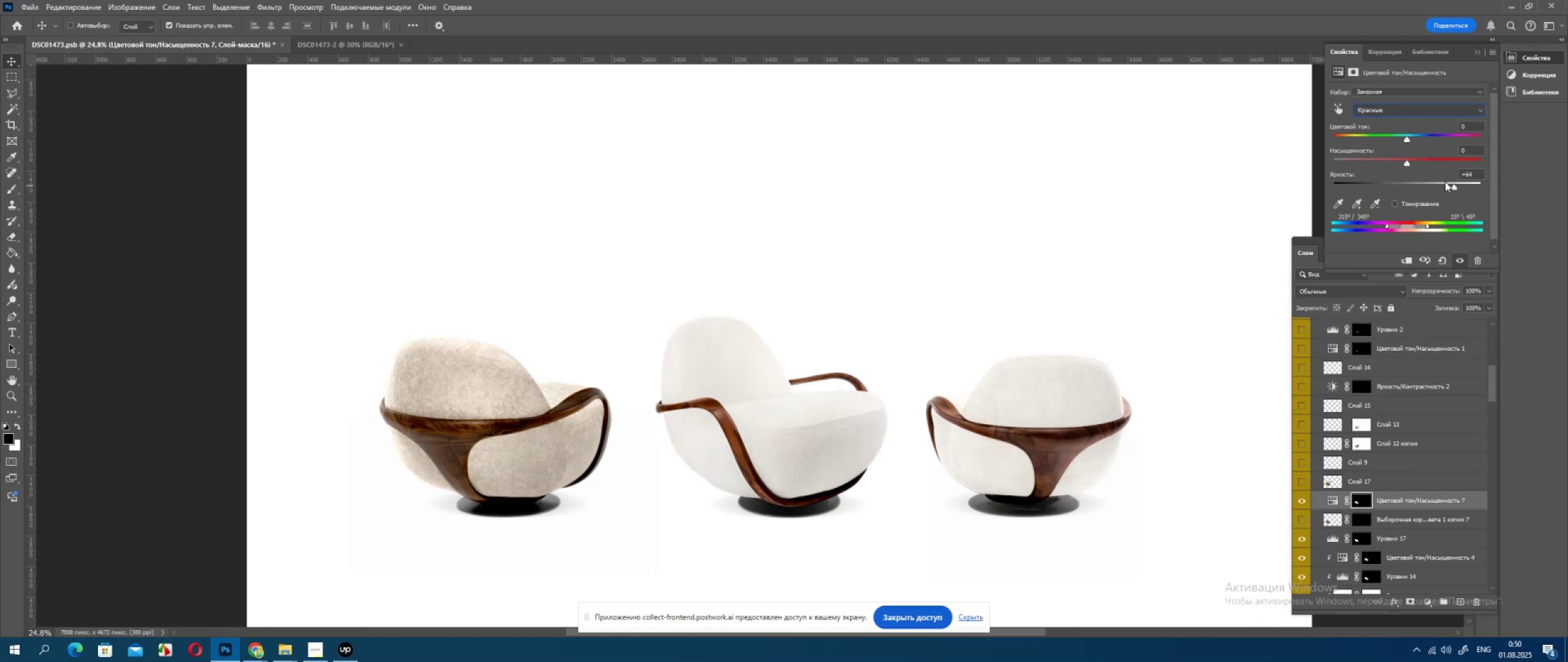 
left_click([1436, 186])
 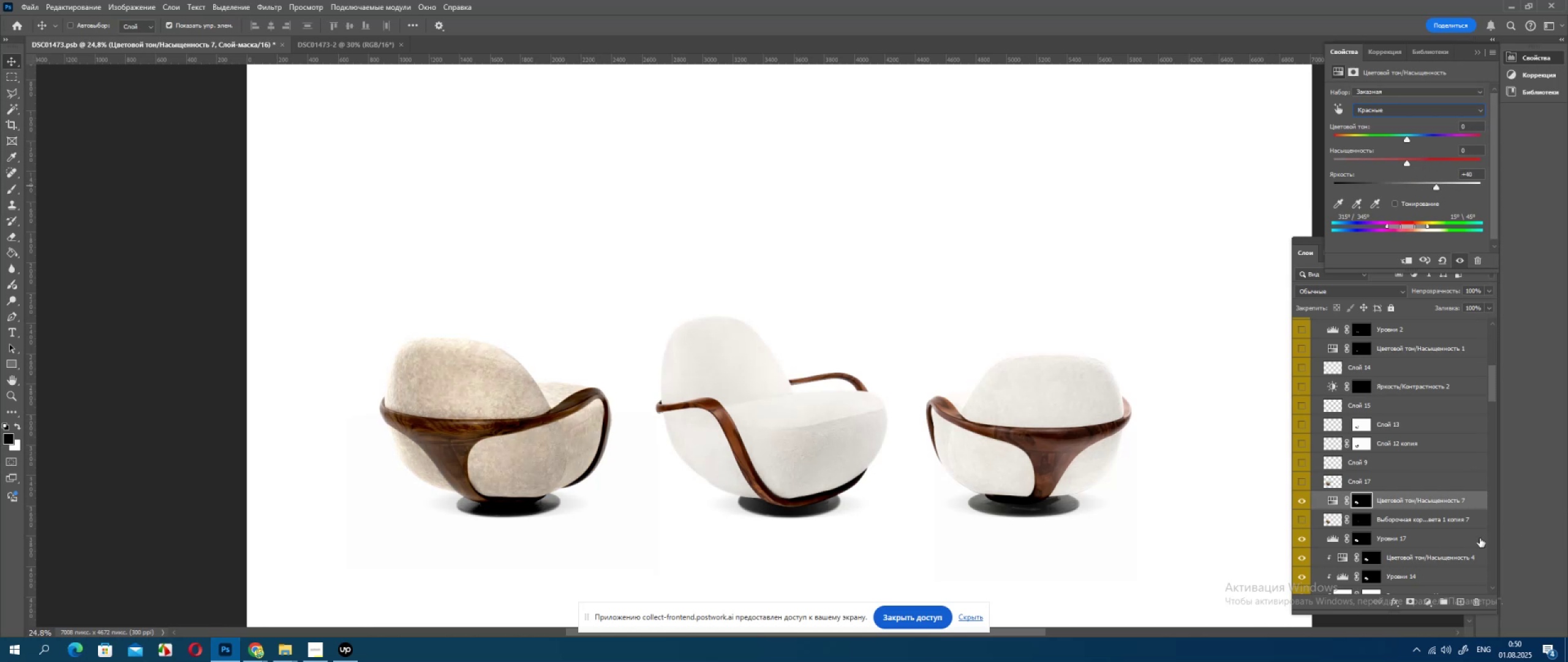 
hold_key(key=ControlLeft, duration=0.41)
left_click([1356, 503])
 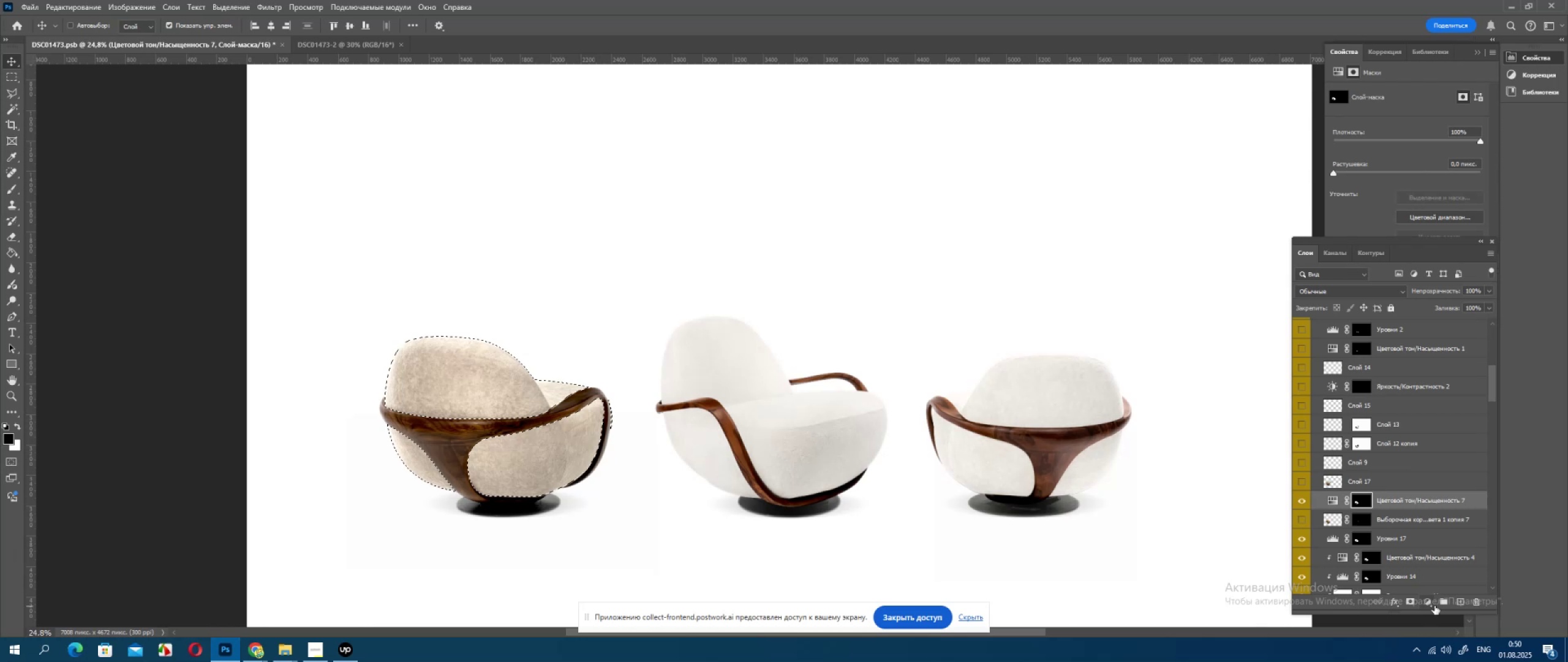 
left_click([1427, 598])
 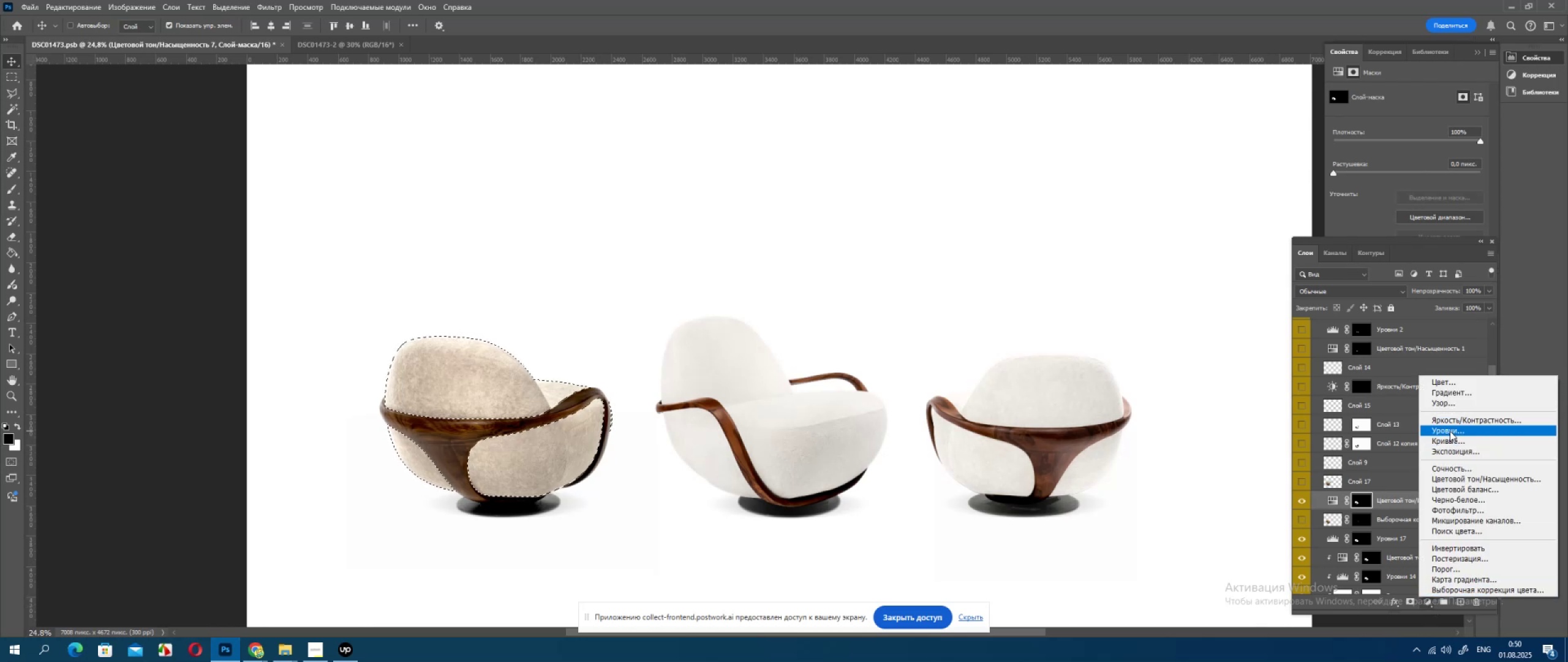 
left_click([1448, 432])
 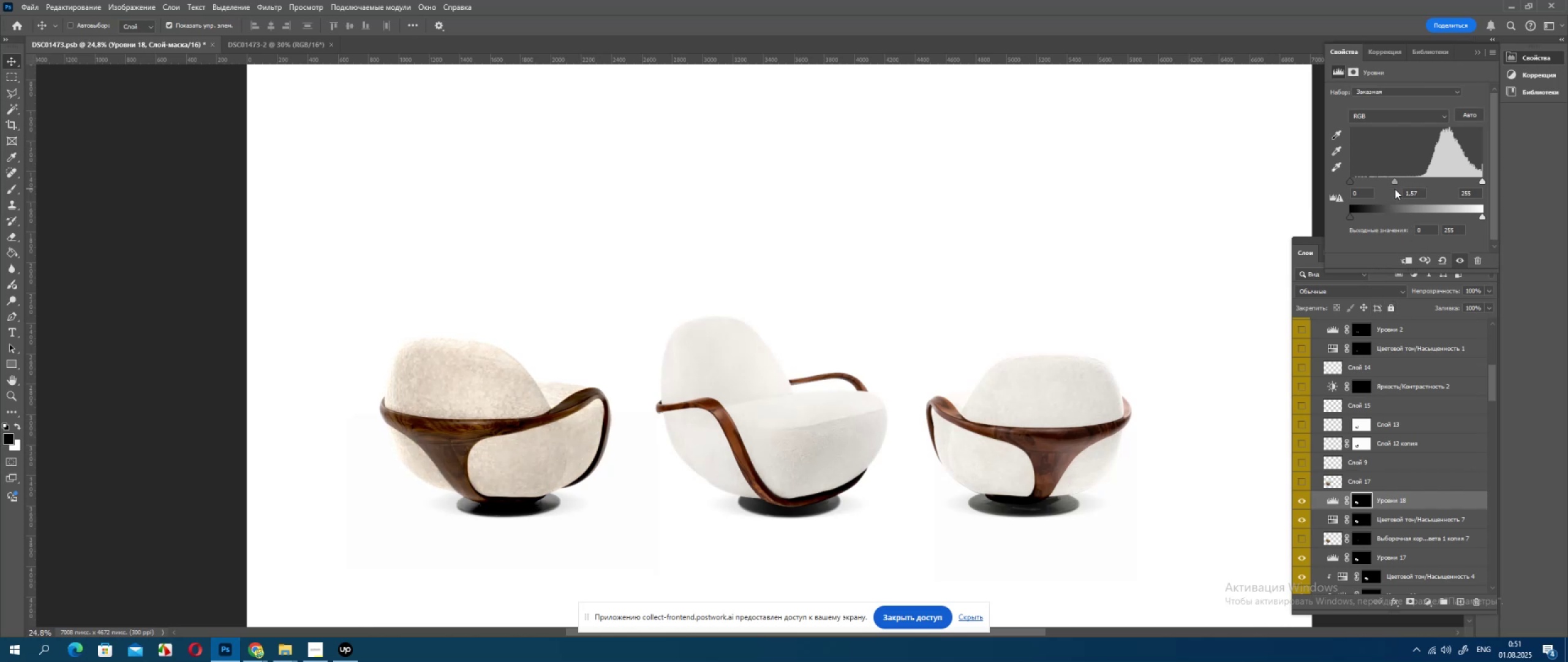 
wait(20.48)
 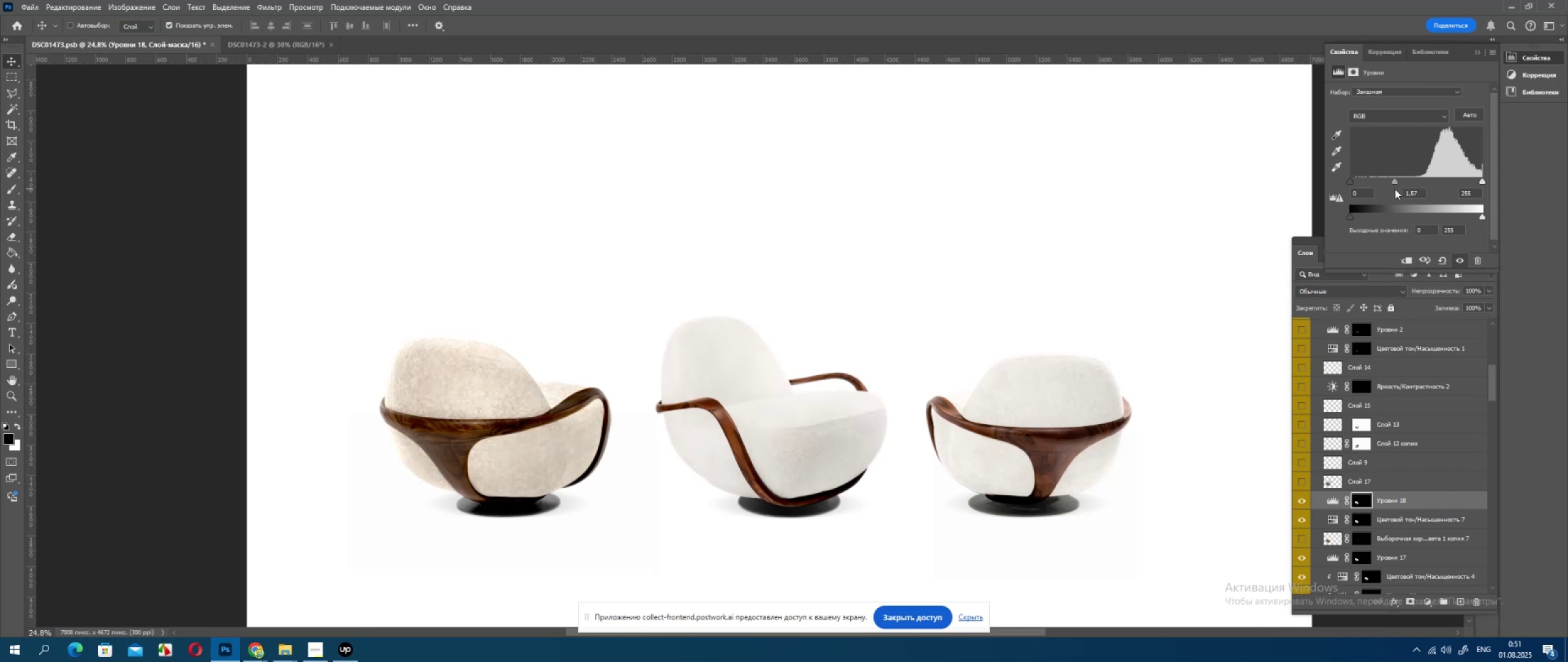 
left_click([1474, 213])
 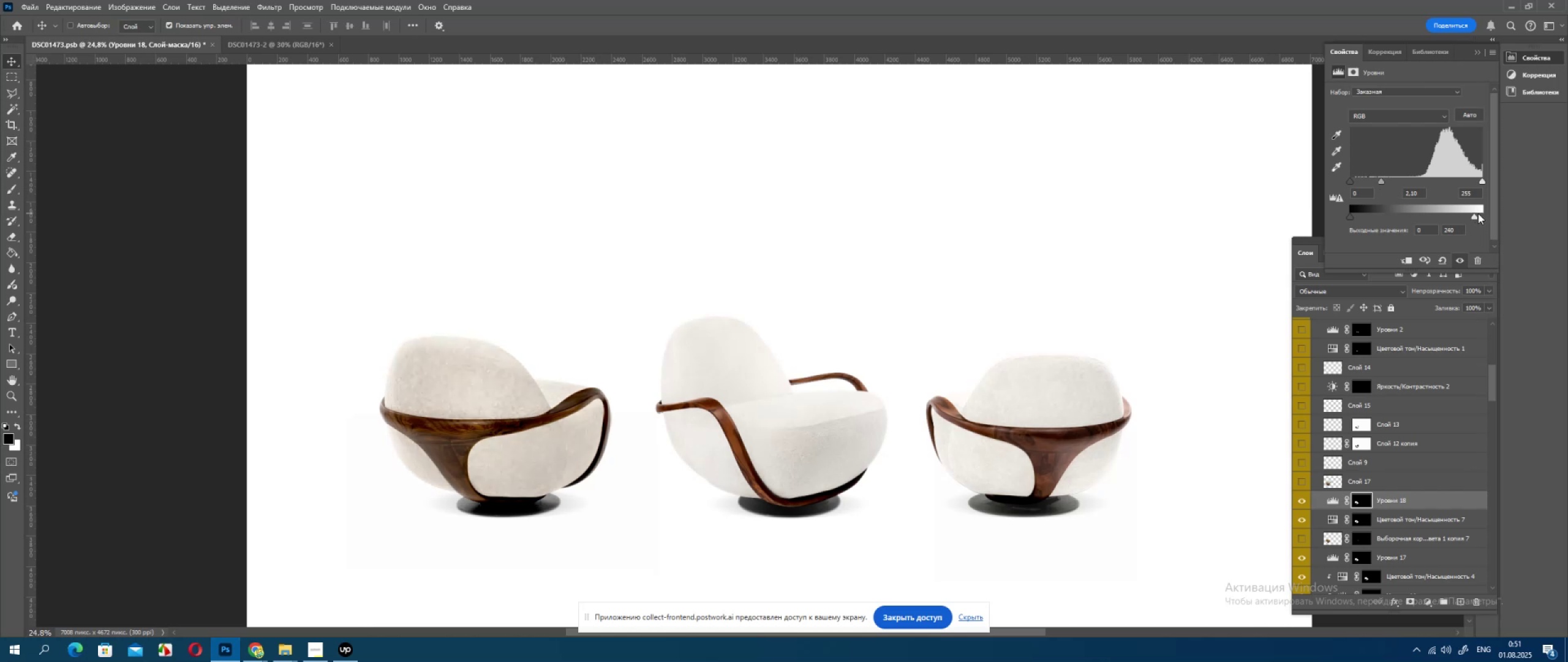 
left_click([1479, 213])
 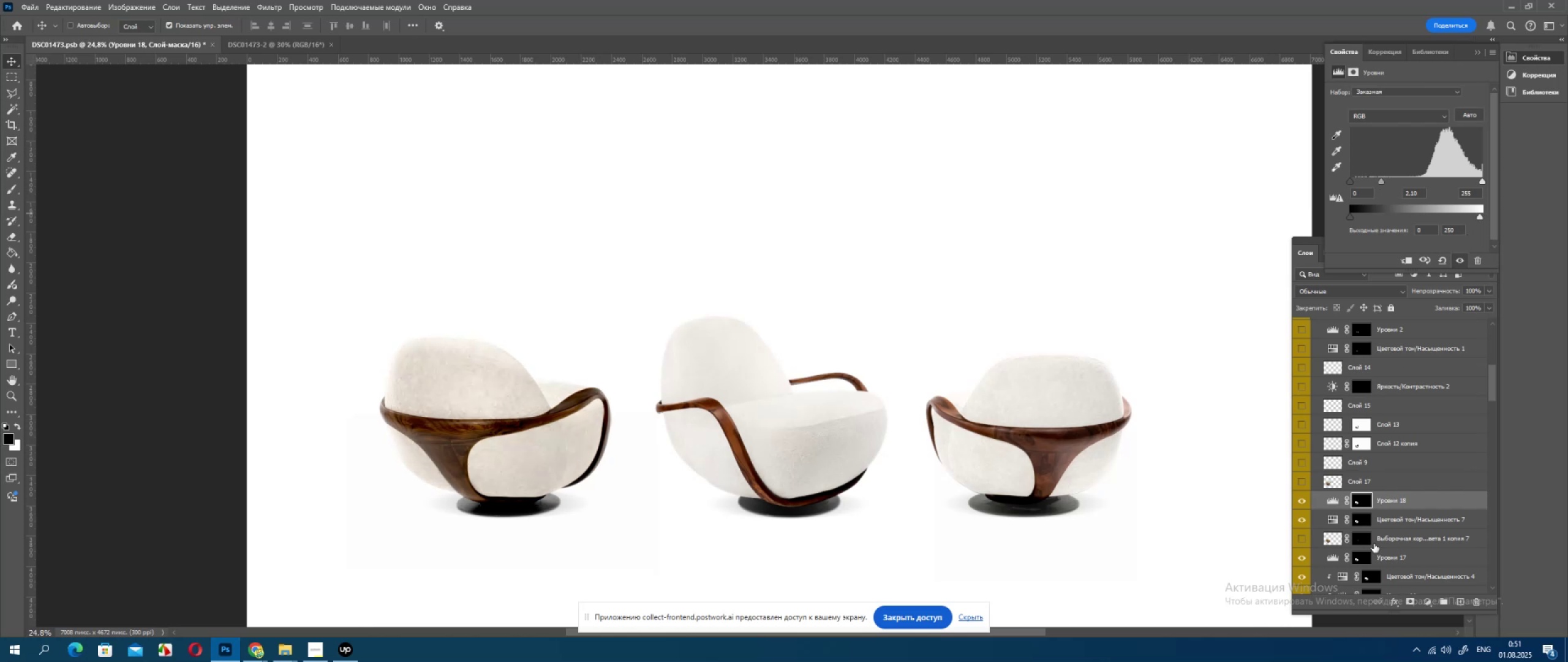 
double_click([1336, 520])
 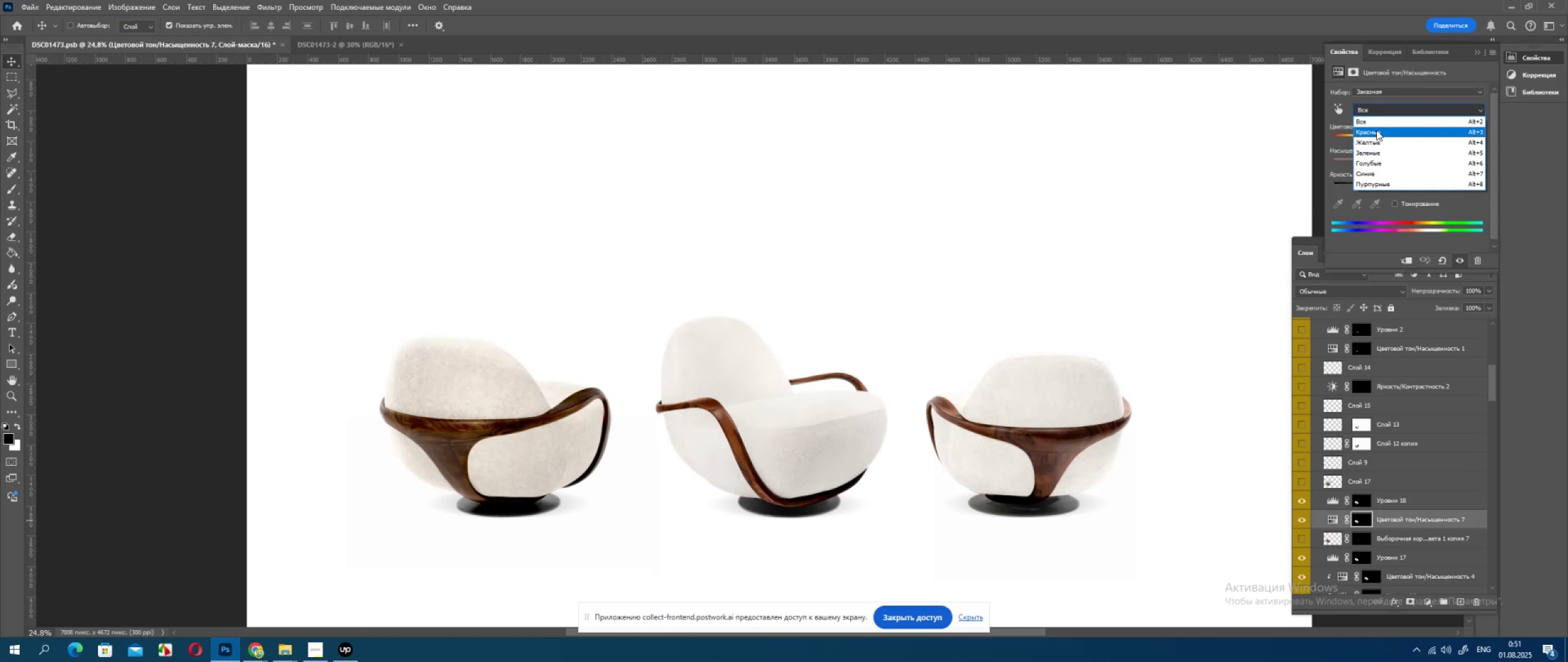 
left_click([1378, 134])
 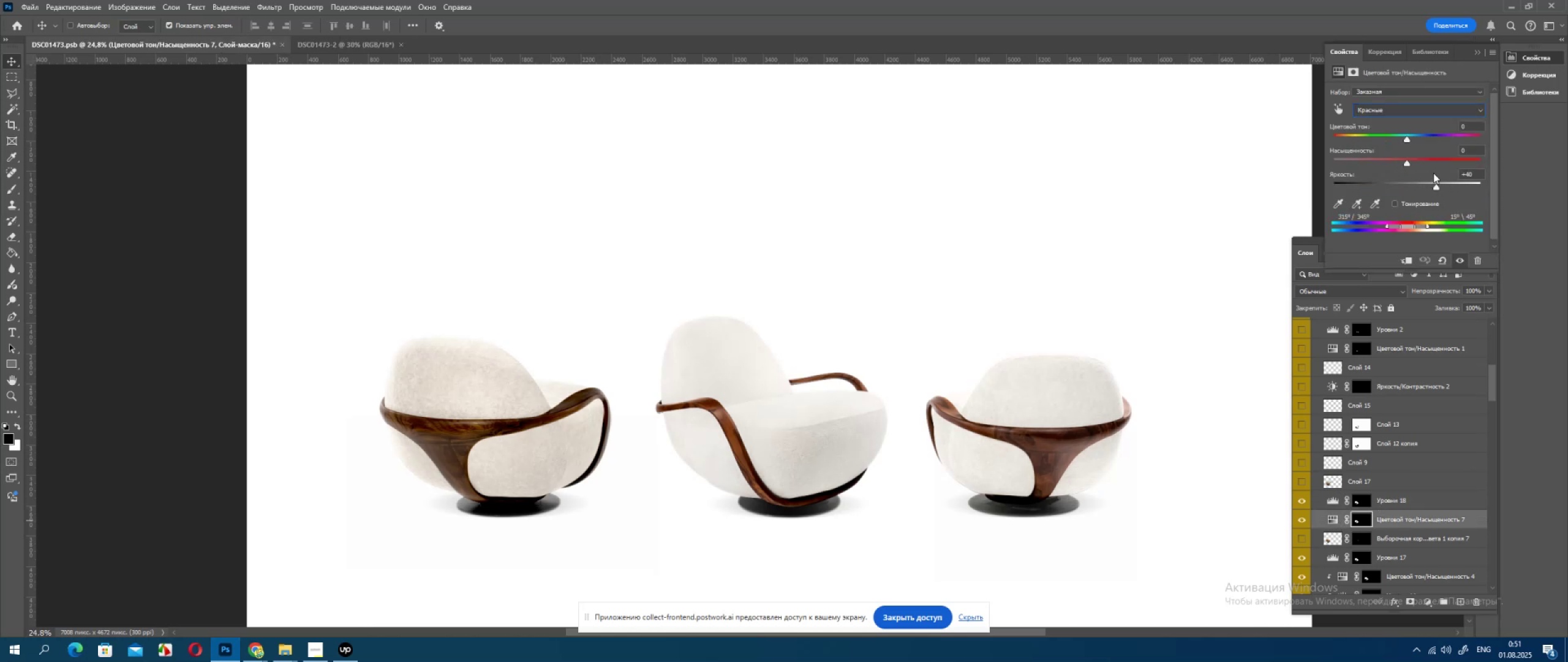 
left_click([1378, 163])
 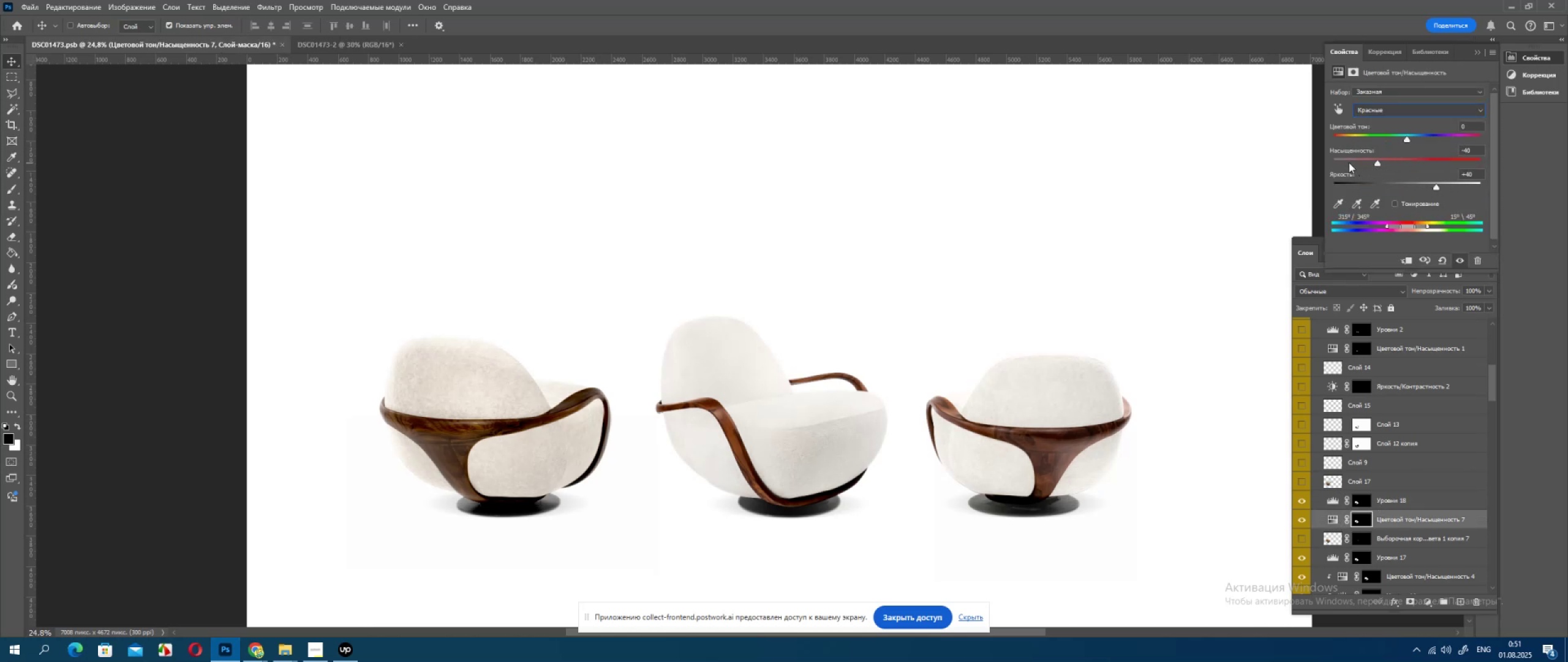 
left_click([1345, 161])
 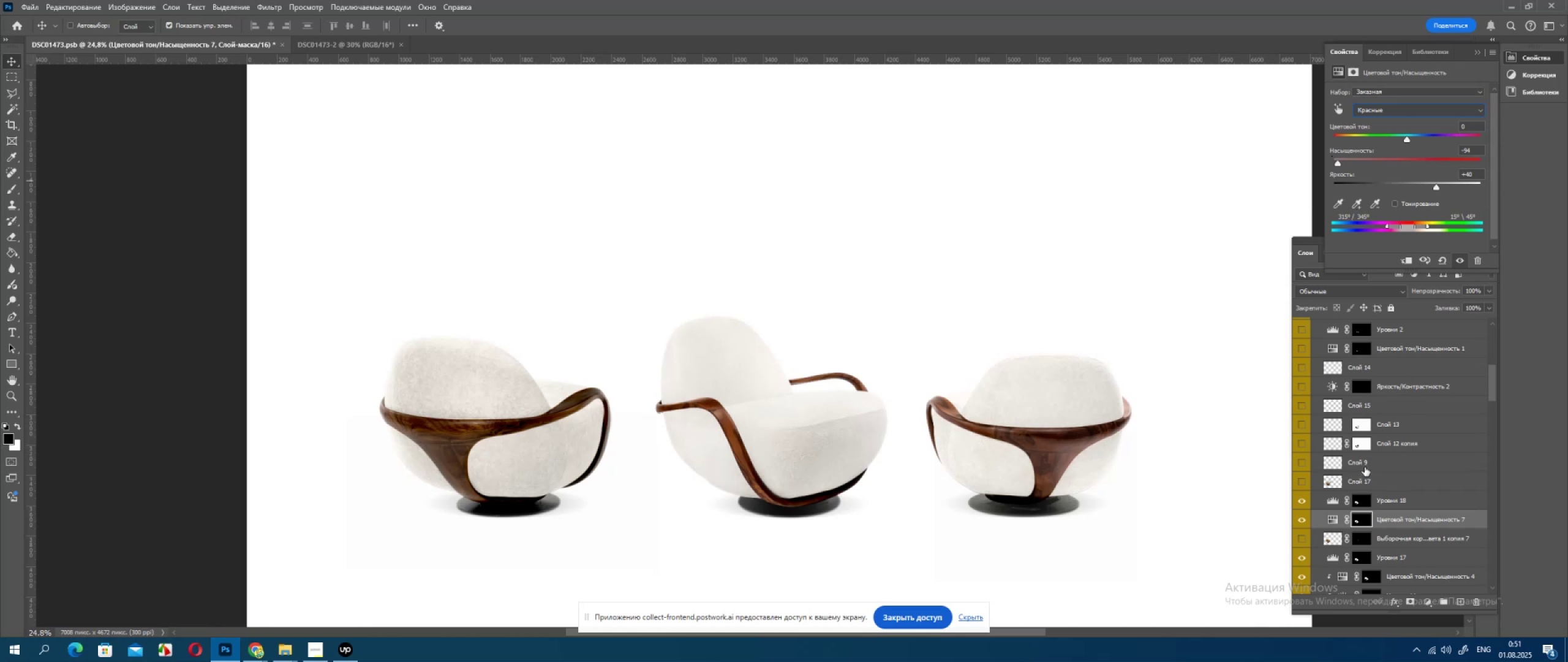 
left_click([1303, 515])
 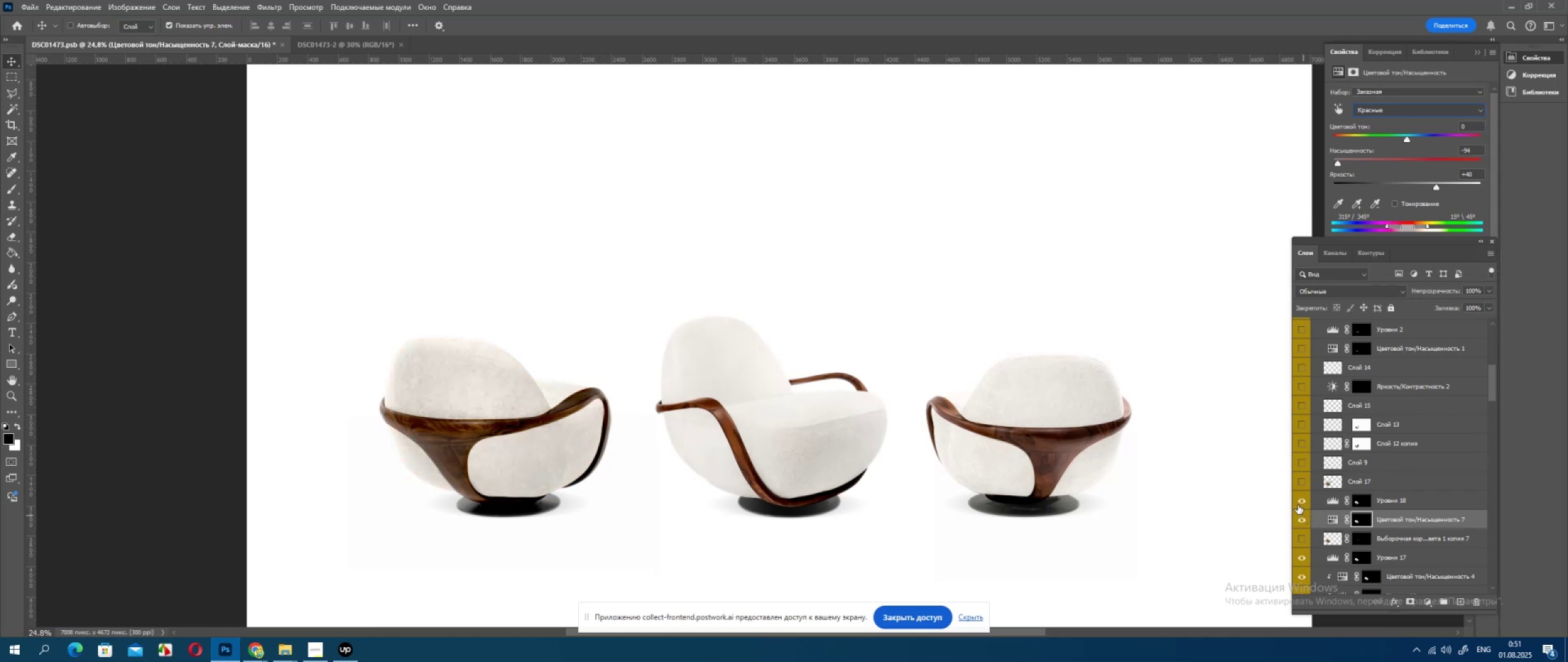 
left_click([1295, 499])
 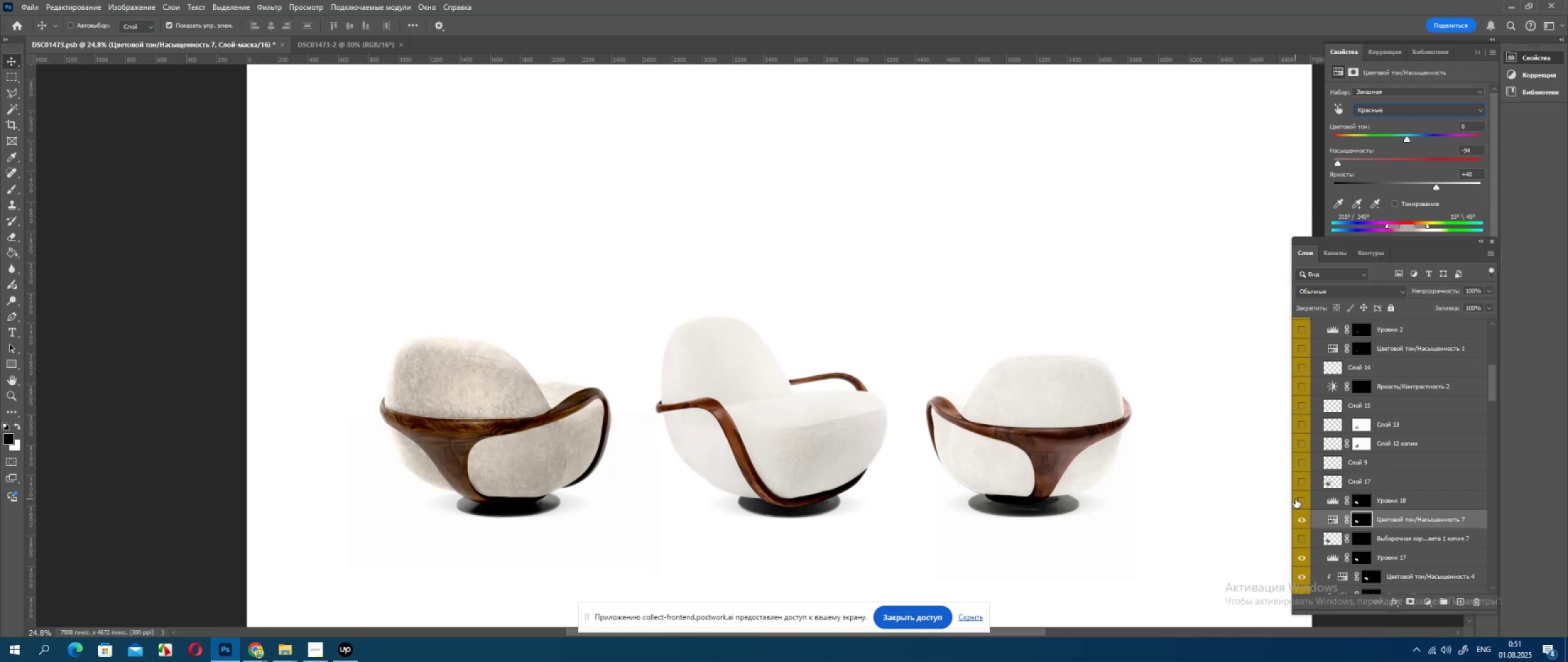 
left_click([1295, 499])
 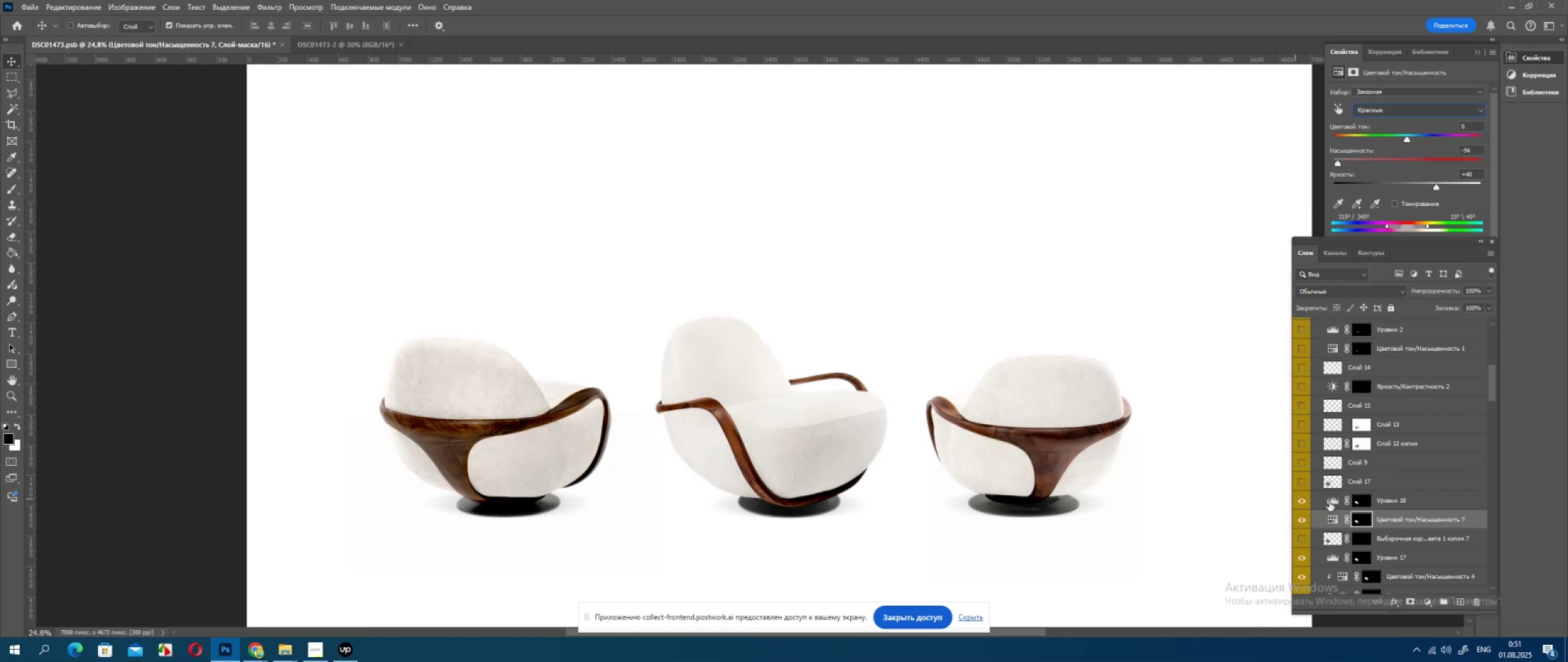 
left_click([1329, 502])
 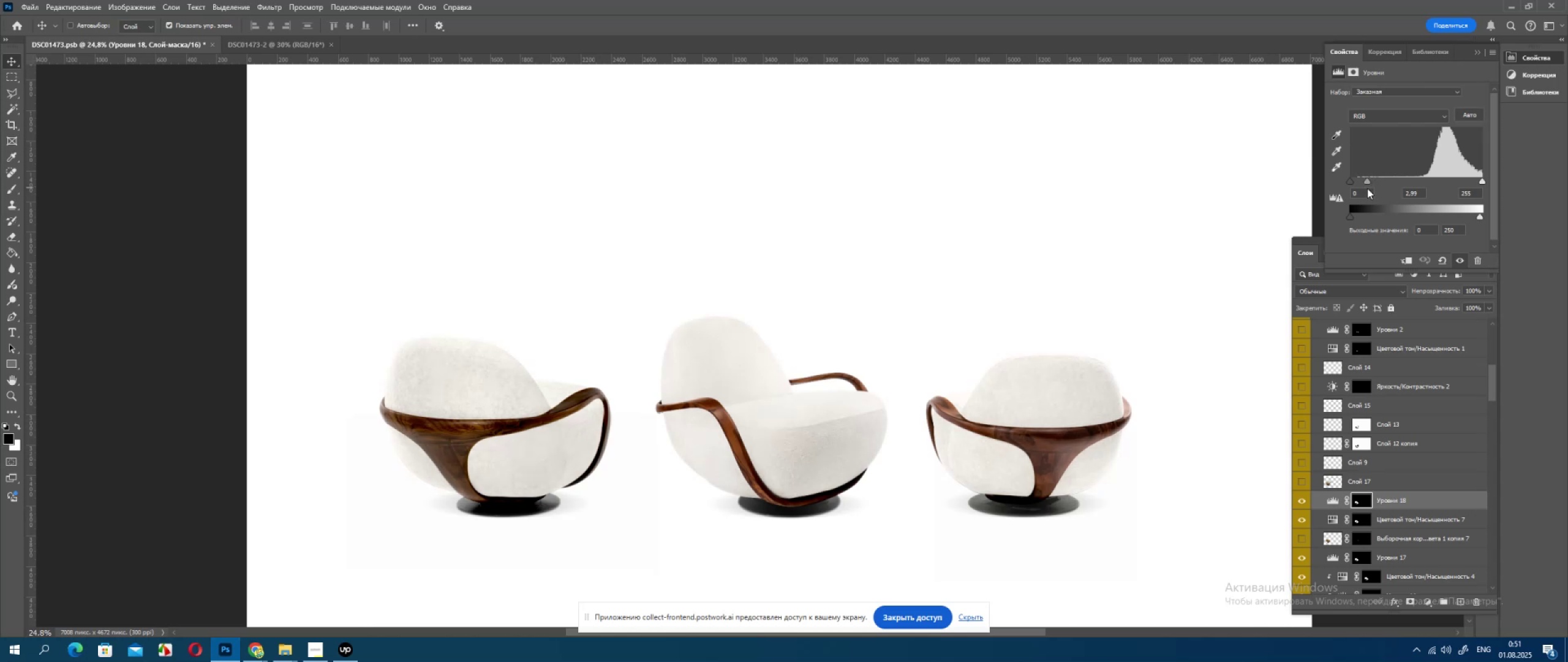 
wait(11.93)
 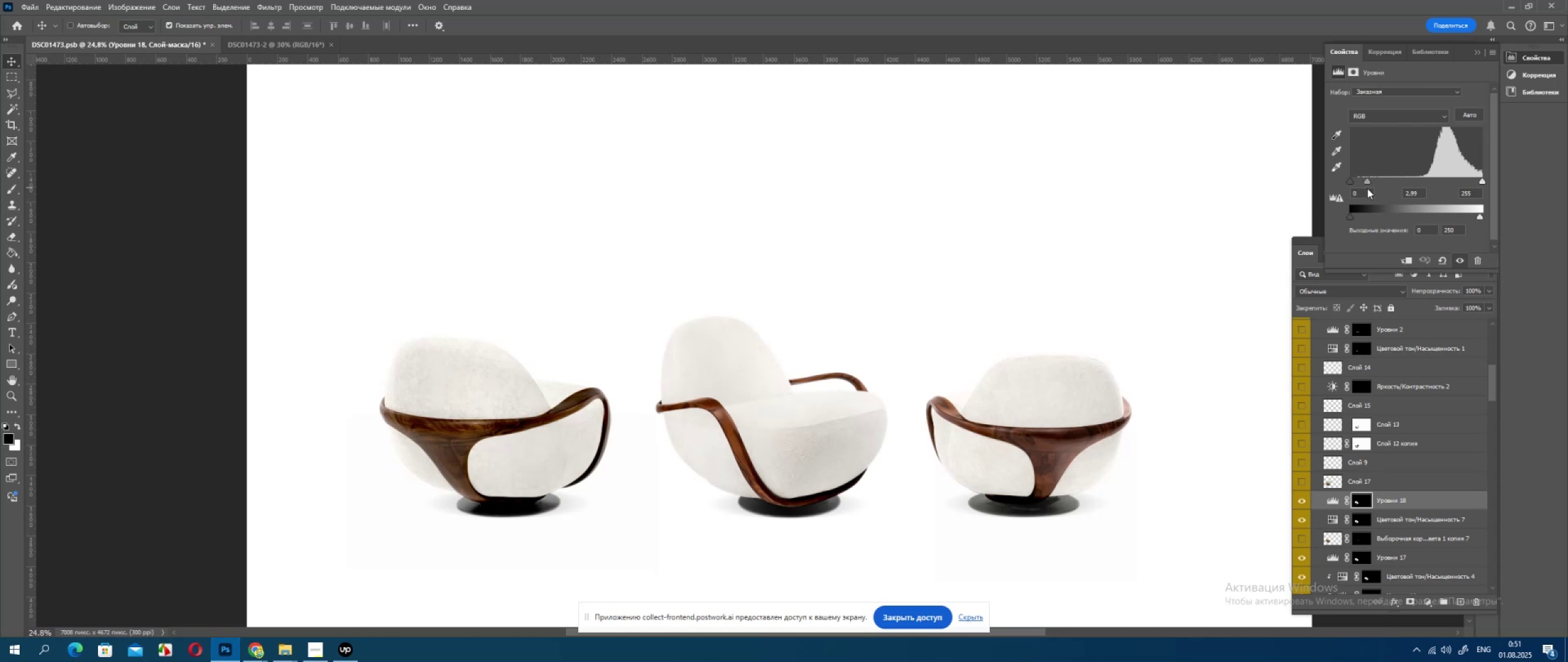 
left_click([1306, 555])
 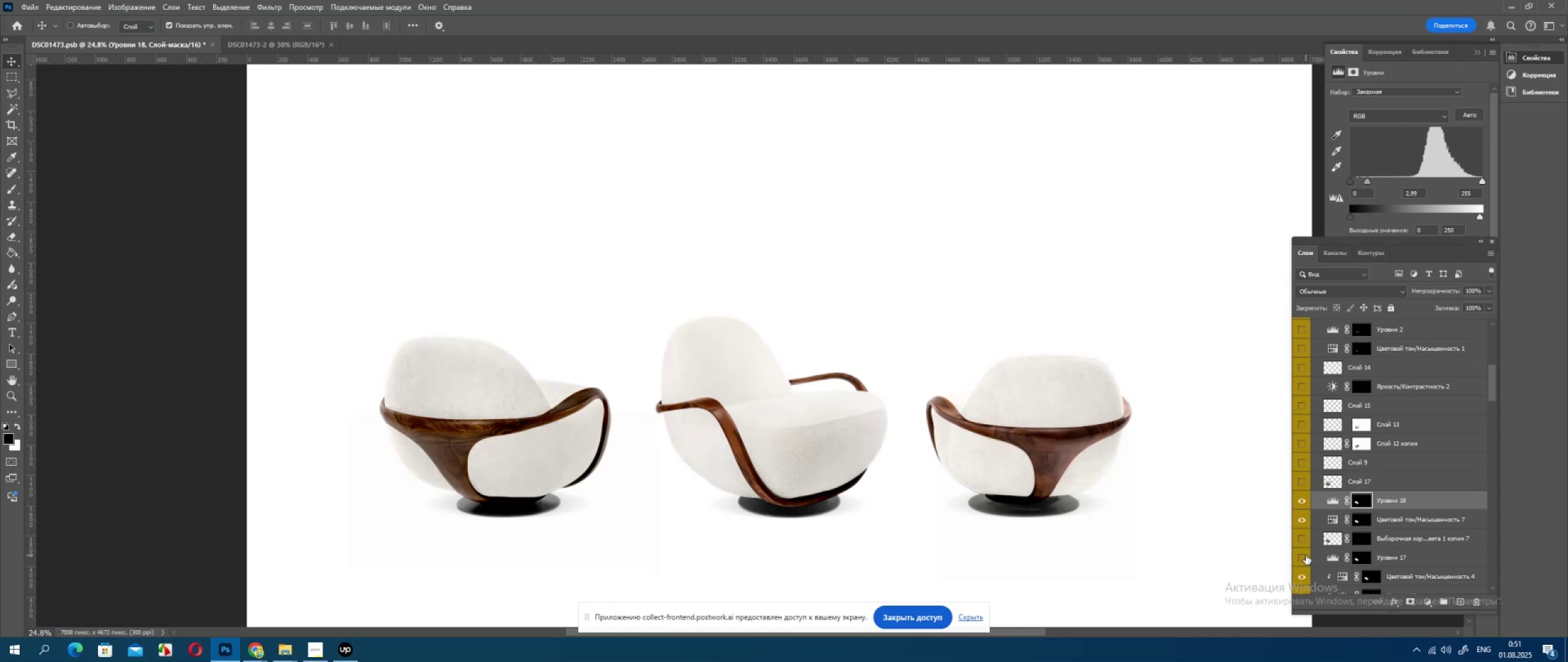 
left_click([1306, 555])
 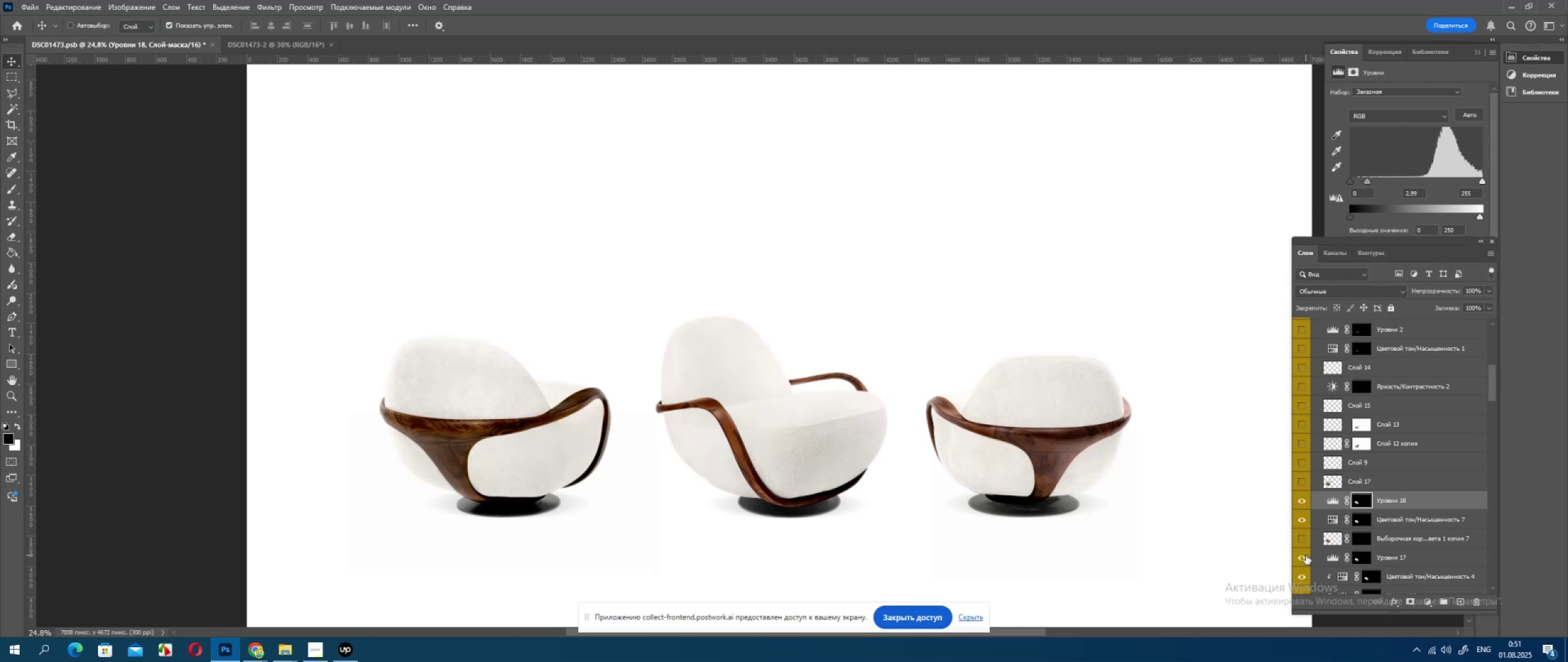 
left_click([1306, 555])
 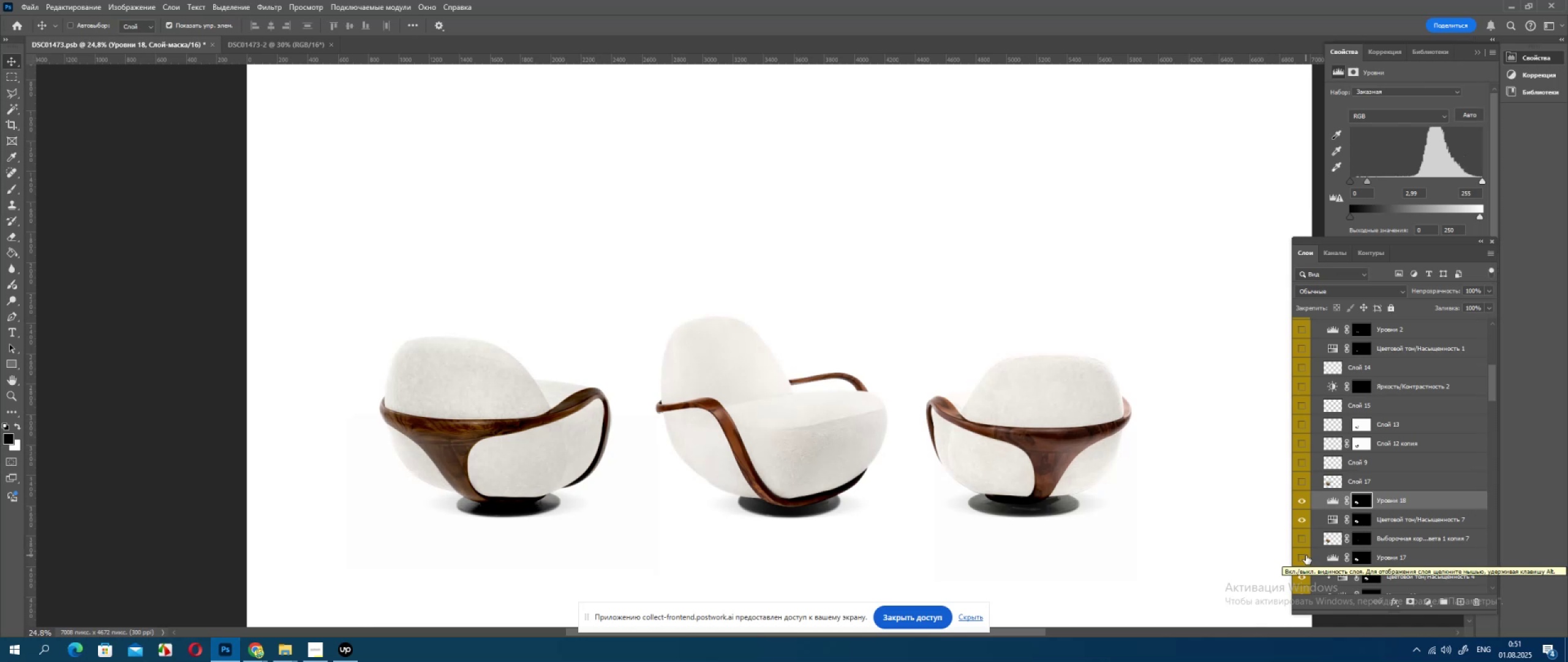 
left_click([1306, 555])
 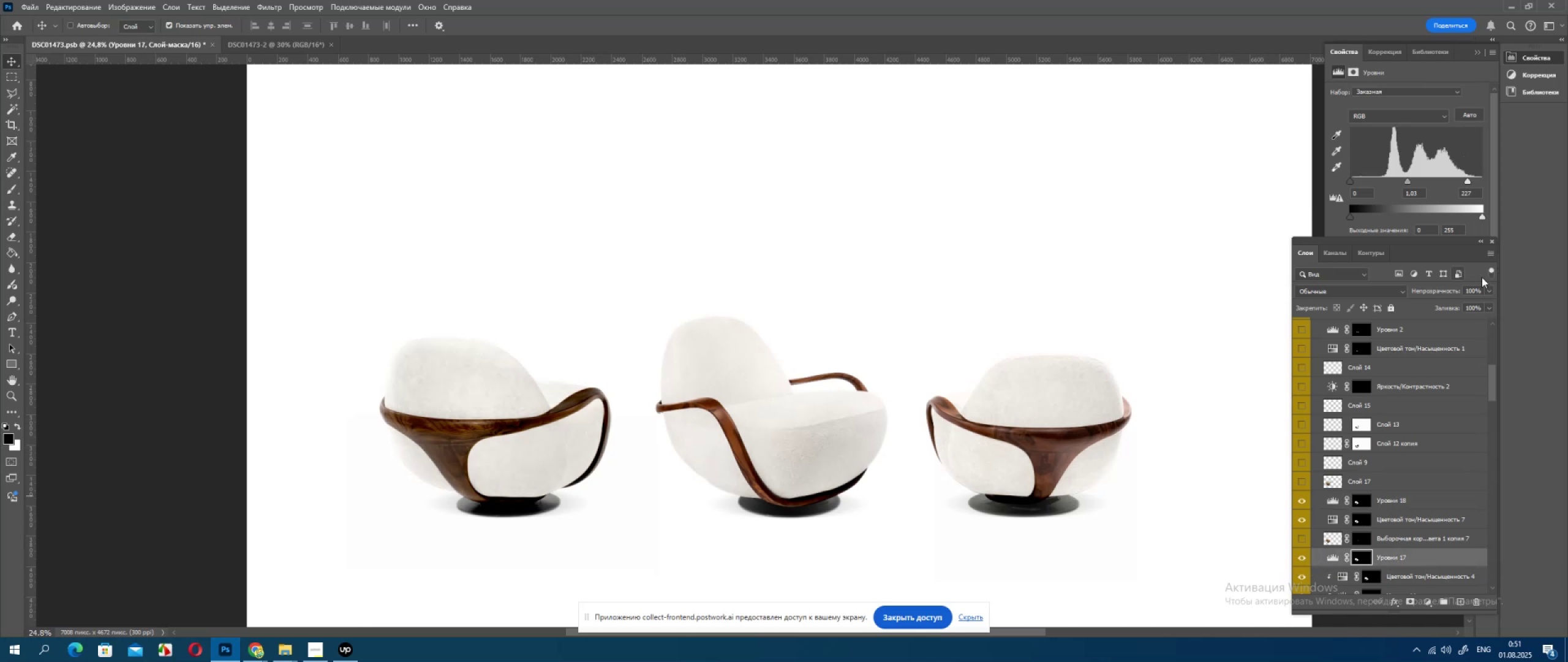 
left_click([1487, 287])
 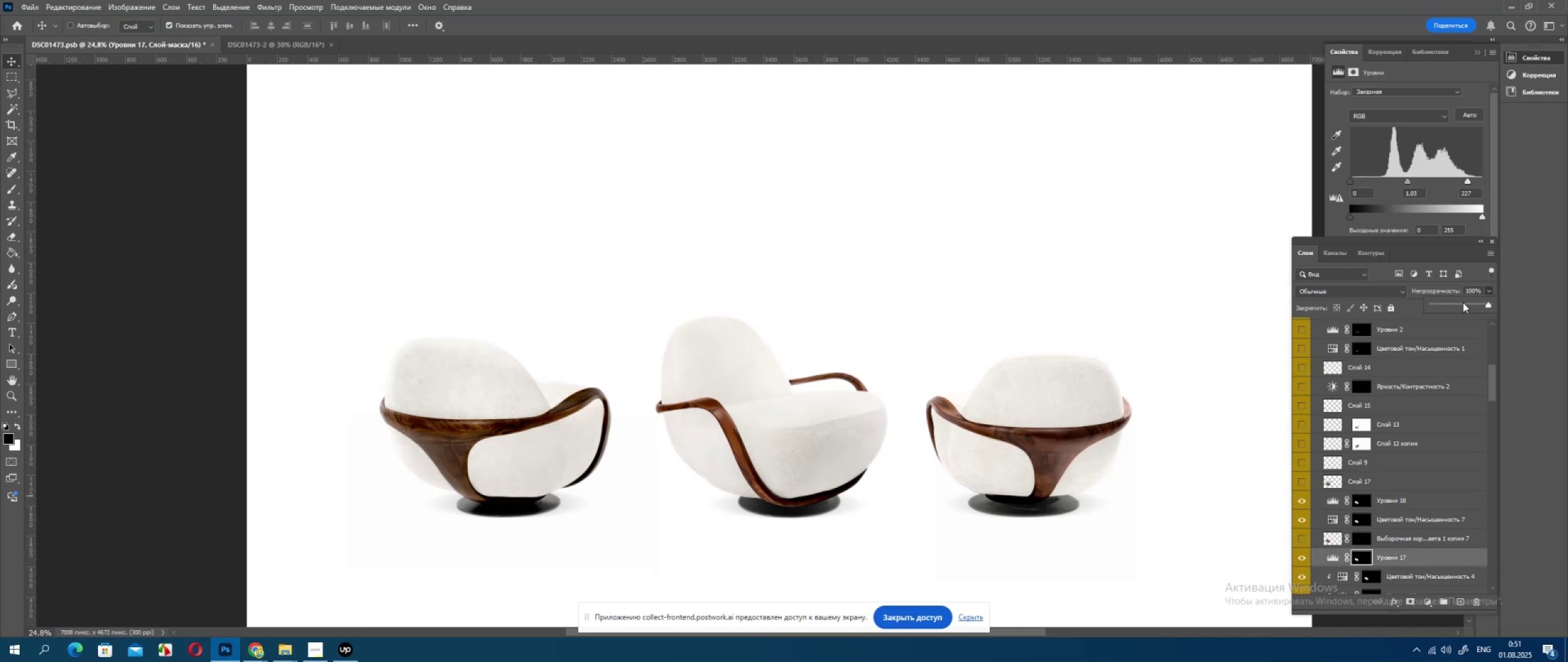 
left_click([1463, 302])
 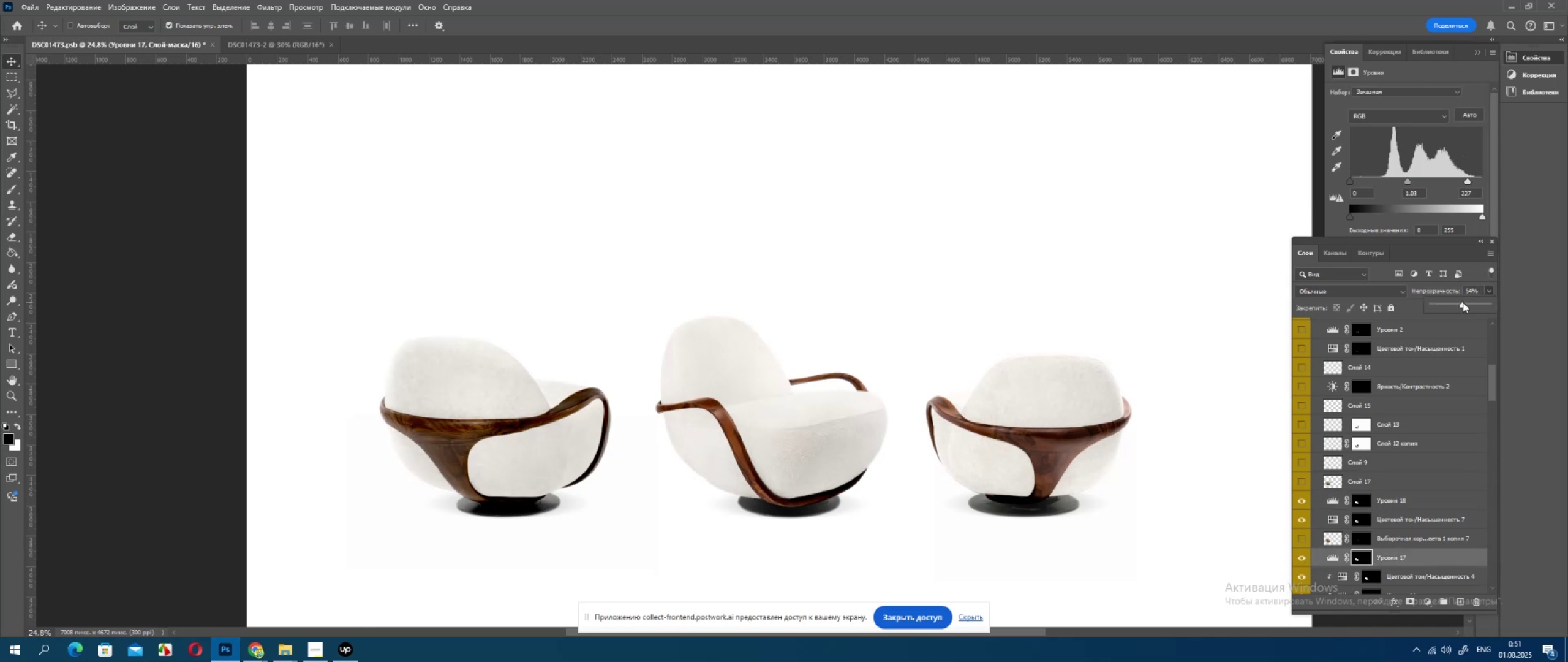 
left_click([1477, 305])
 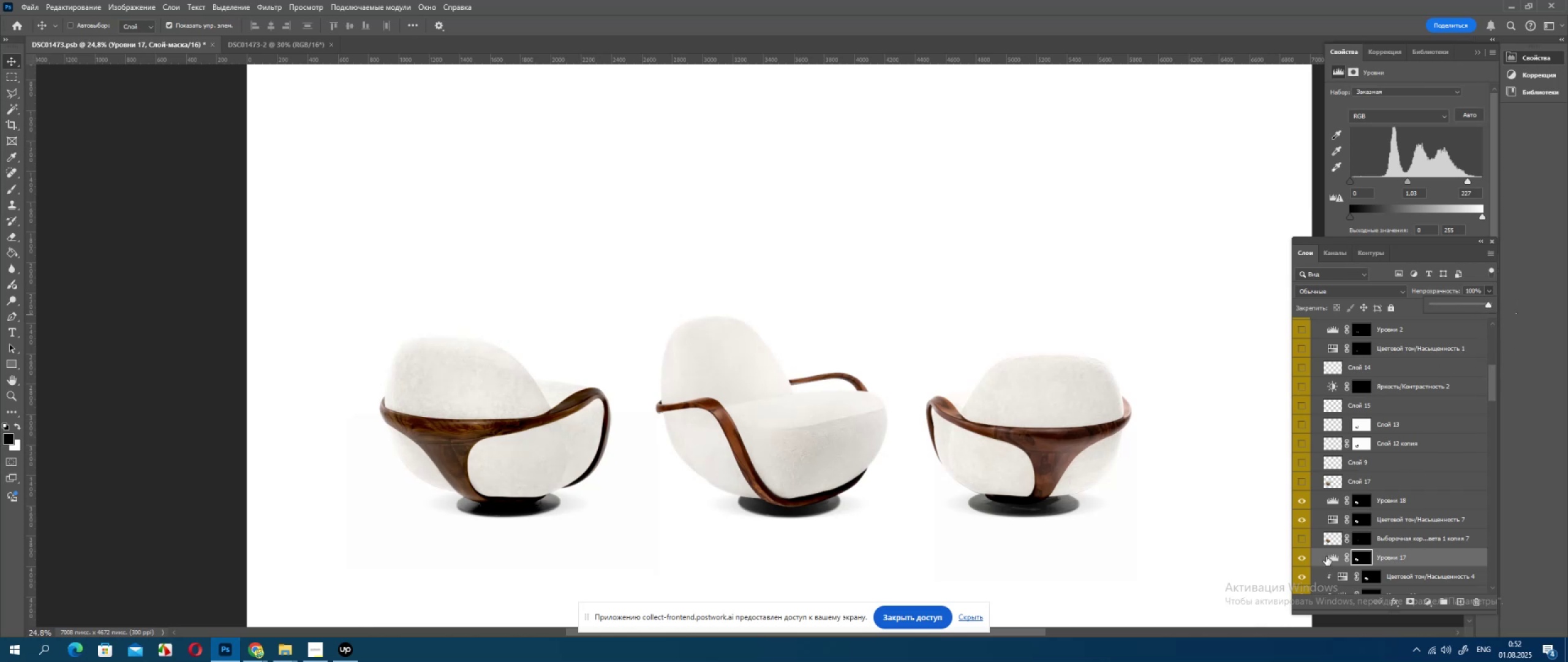 
left_click([20, 195])
 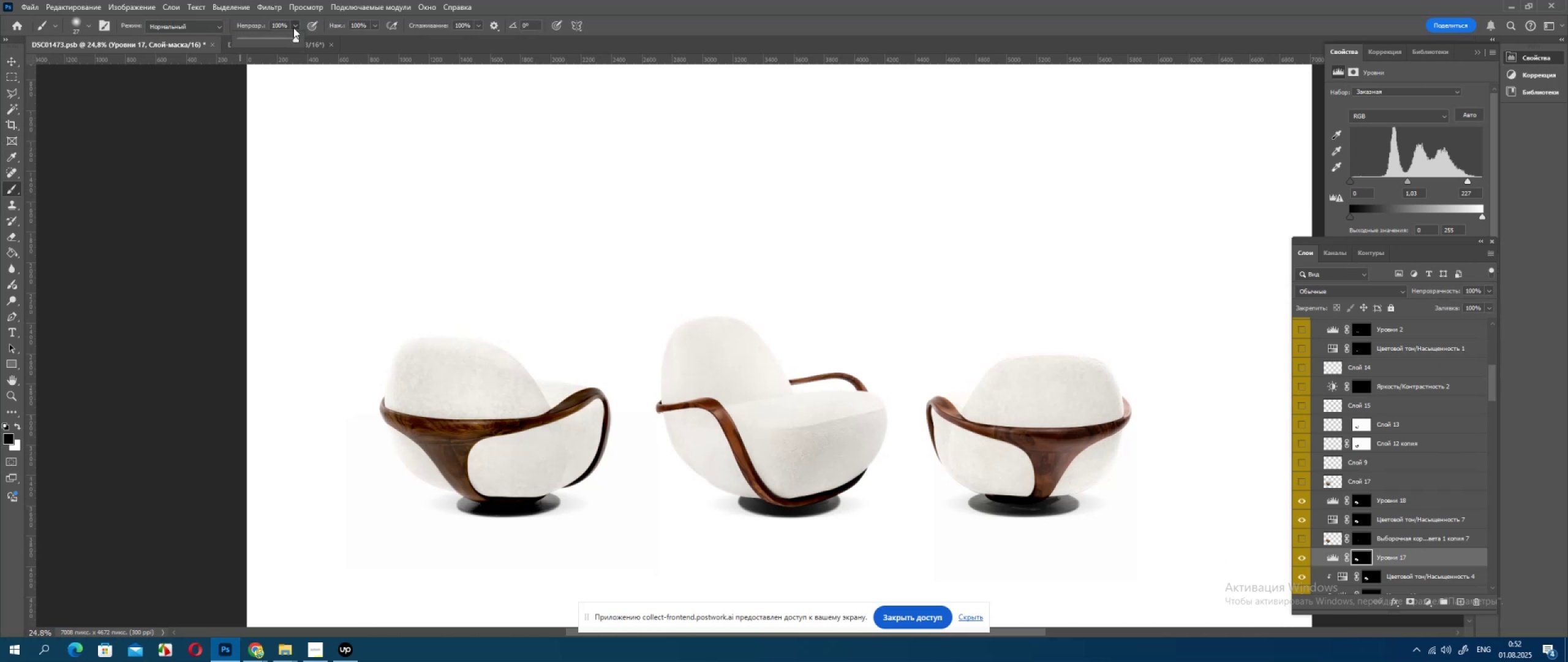 
left_click([269, 36])
 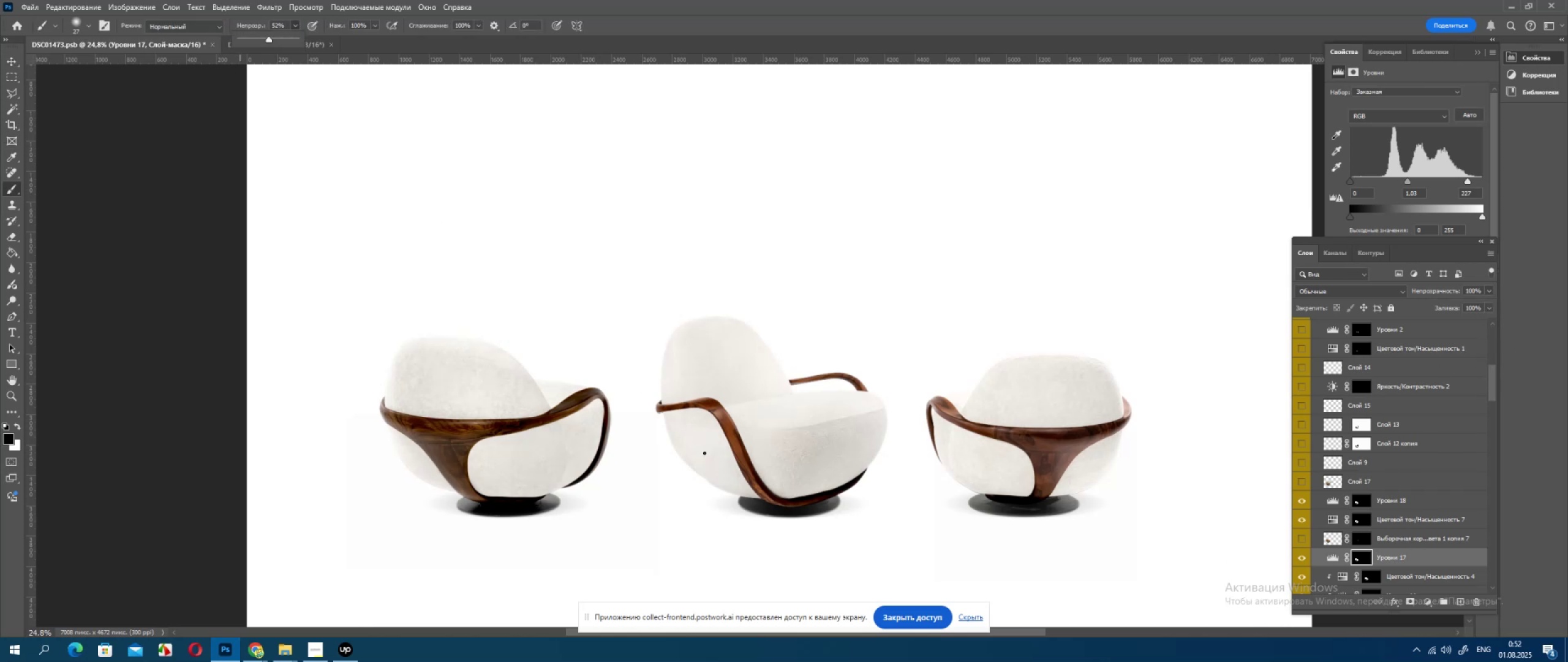 
hold_key(key=ControlLeft, duration=0.94)
 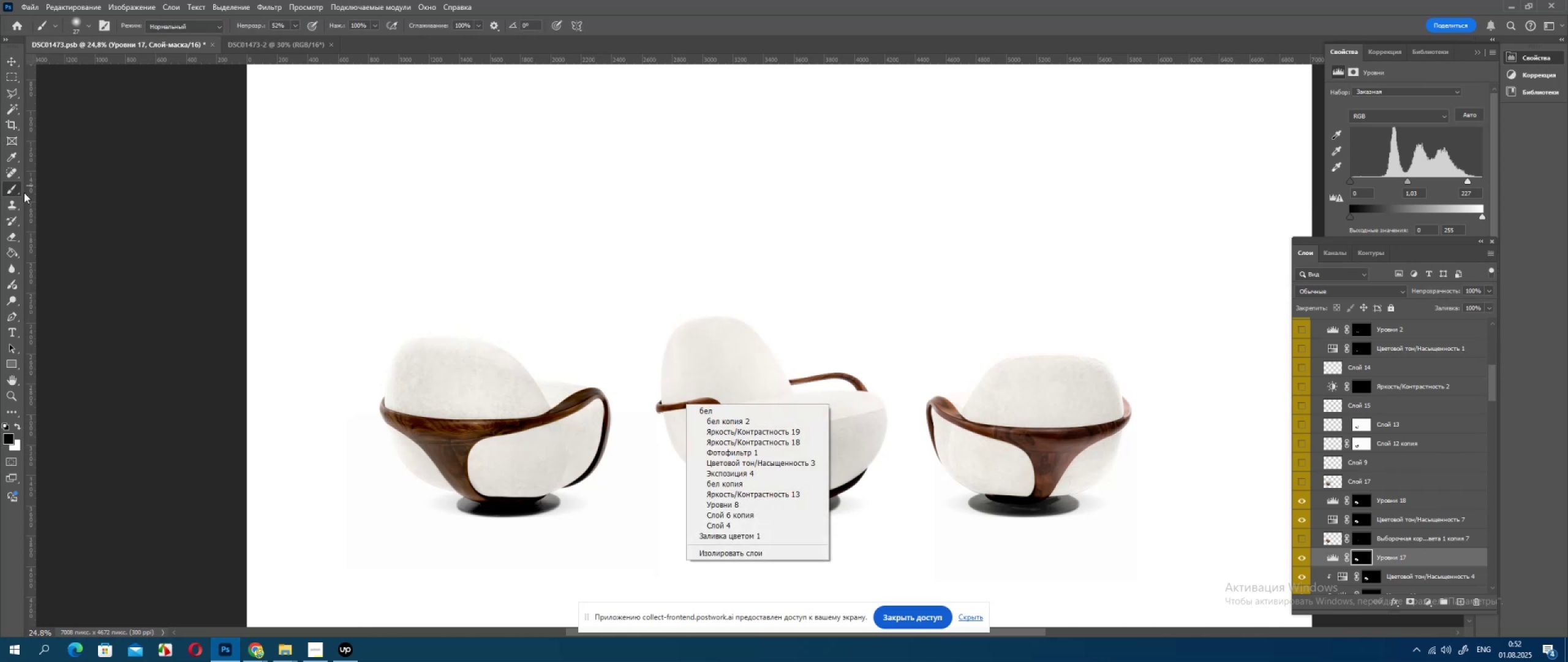 
left_click([14, 189])
 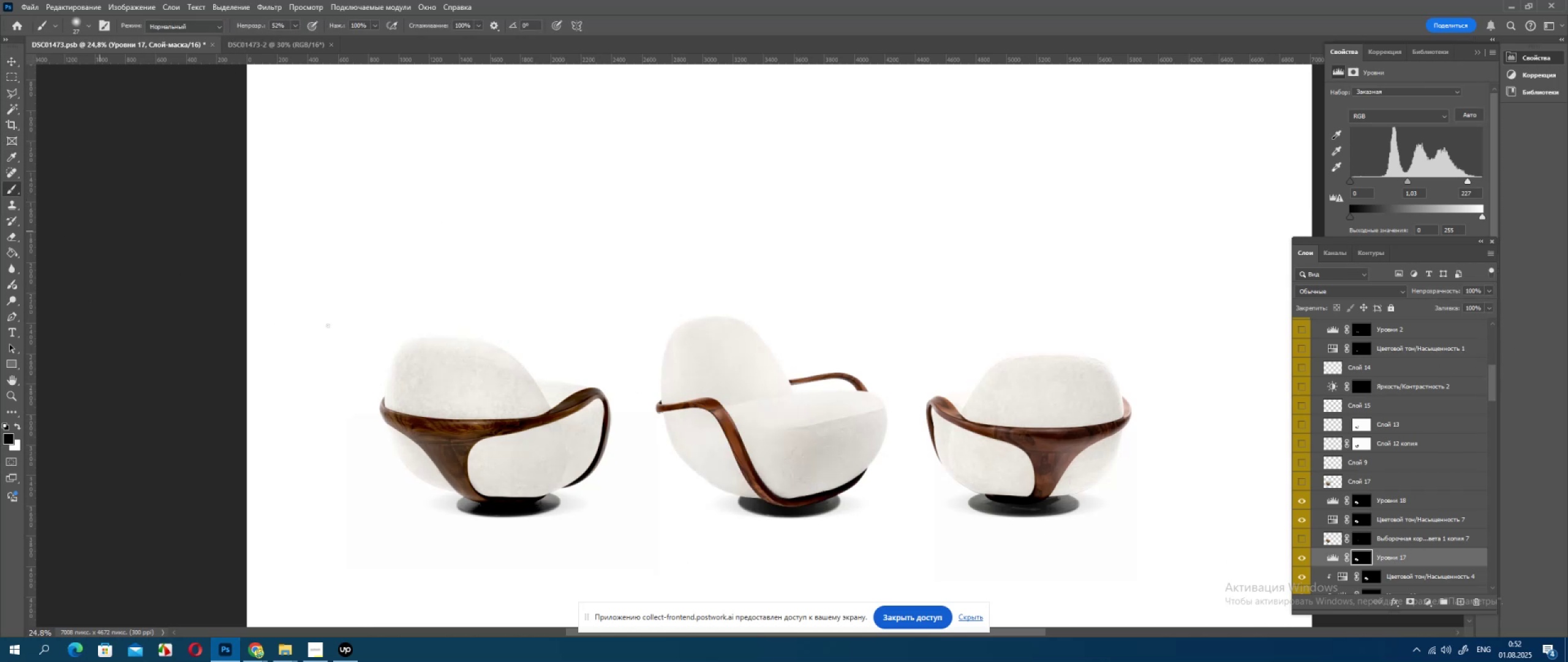 
hold_key(key=ControlLeft, duration=0.35)
 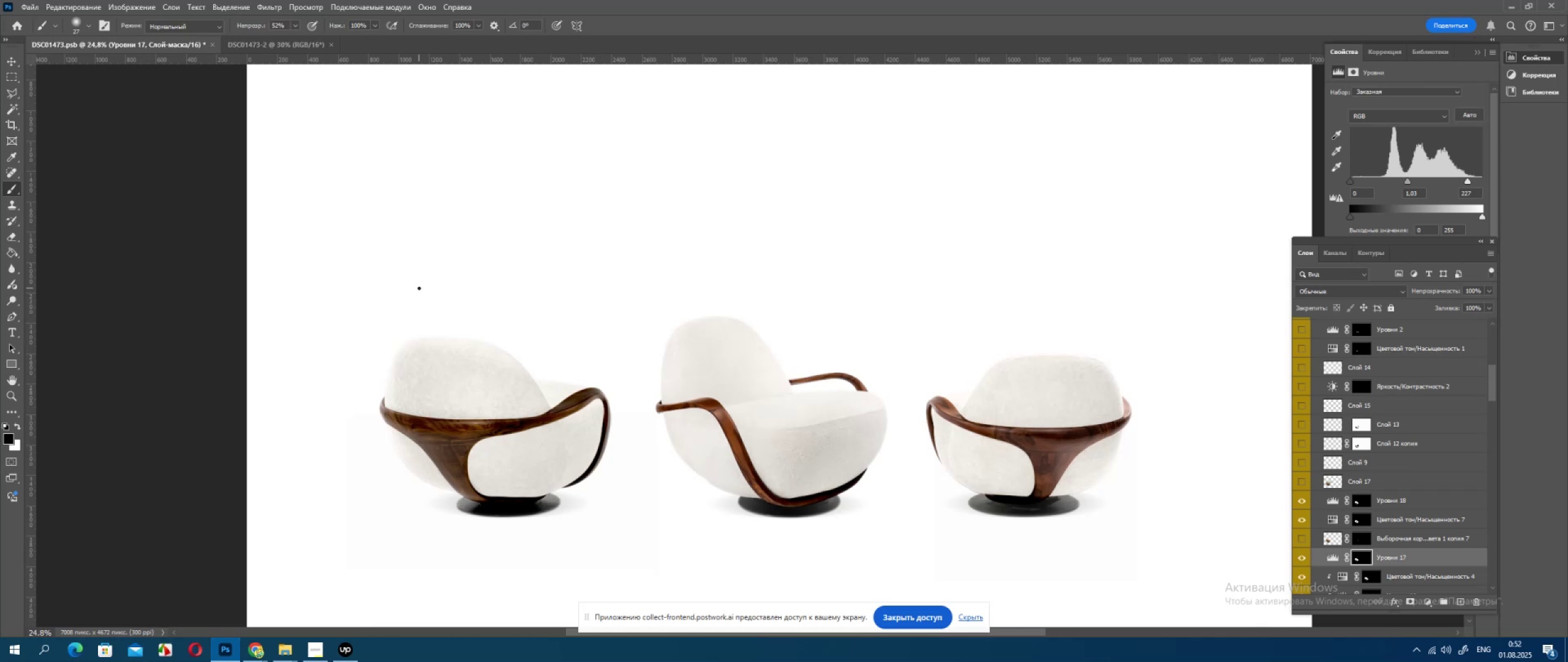 
hold_key(key=MetaLeft, duration=0.94)
 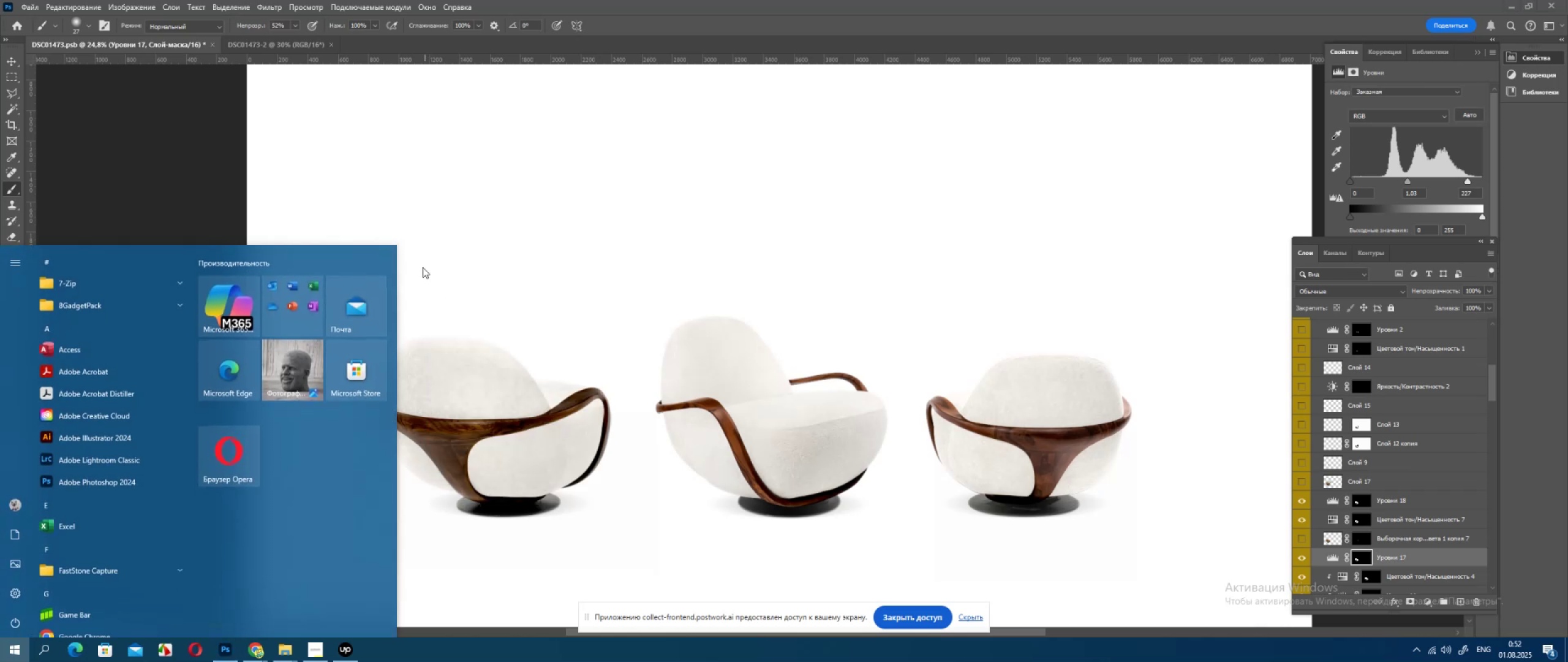 
key(Meta+MetaLeft)
 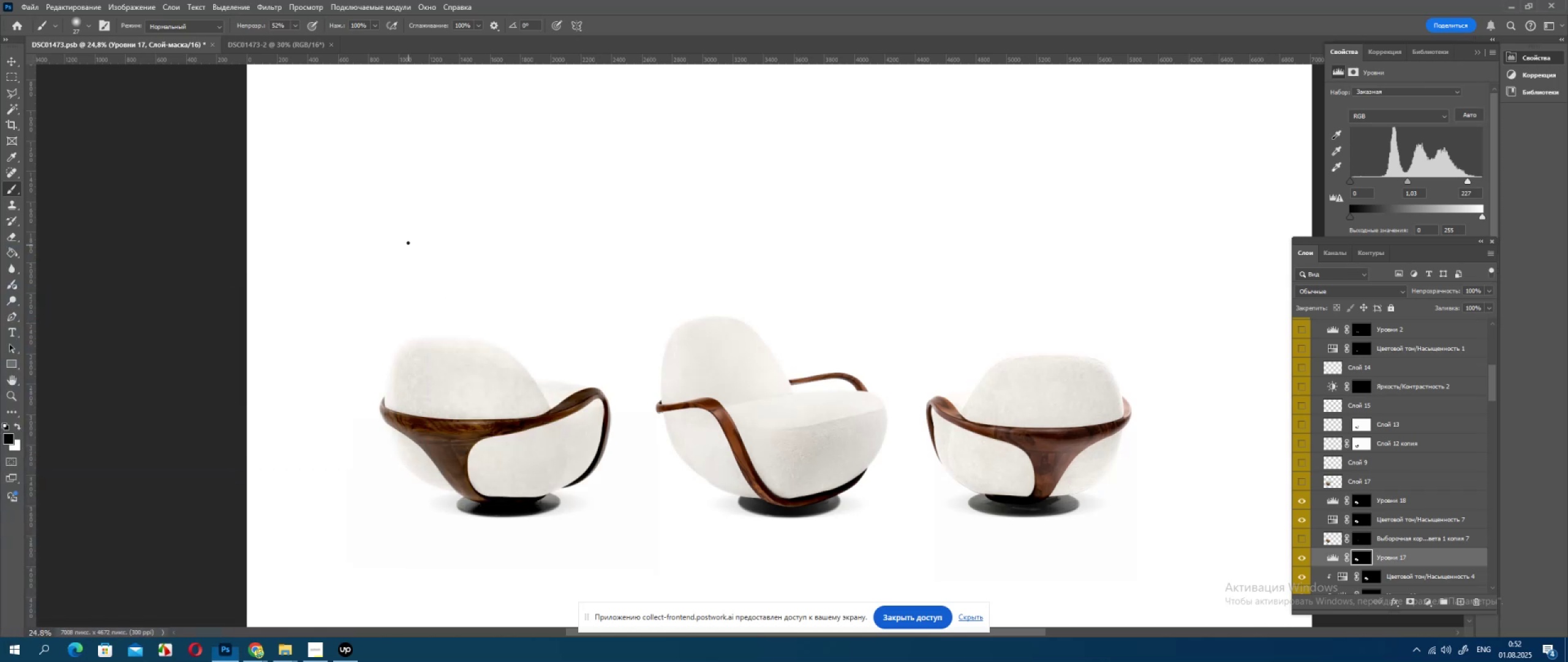 
hold_key(key=AltLeft, duration=1.3)
 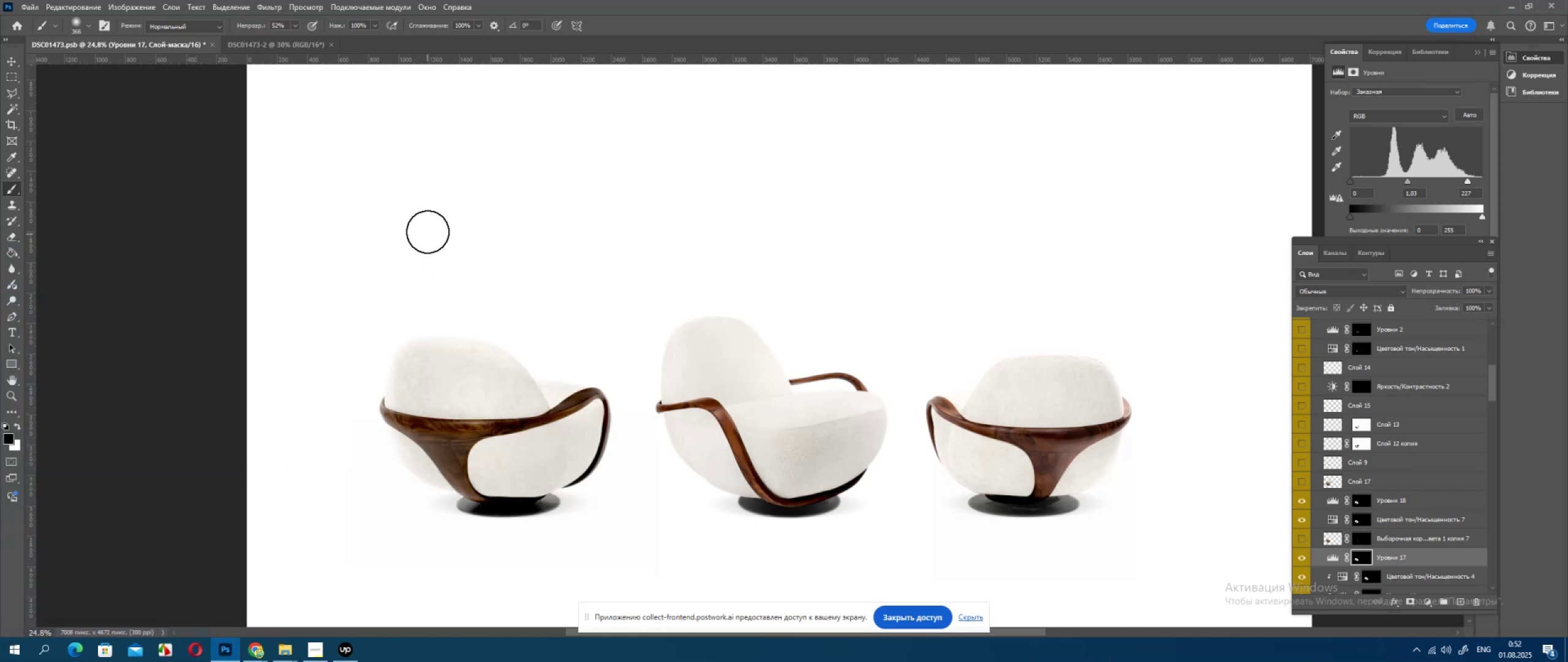 
hold_key(key=AltLeft, duration=0.45)
 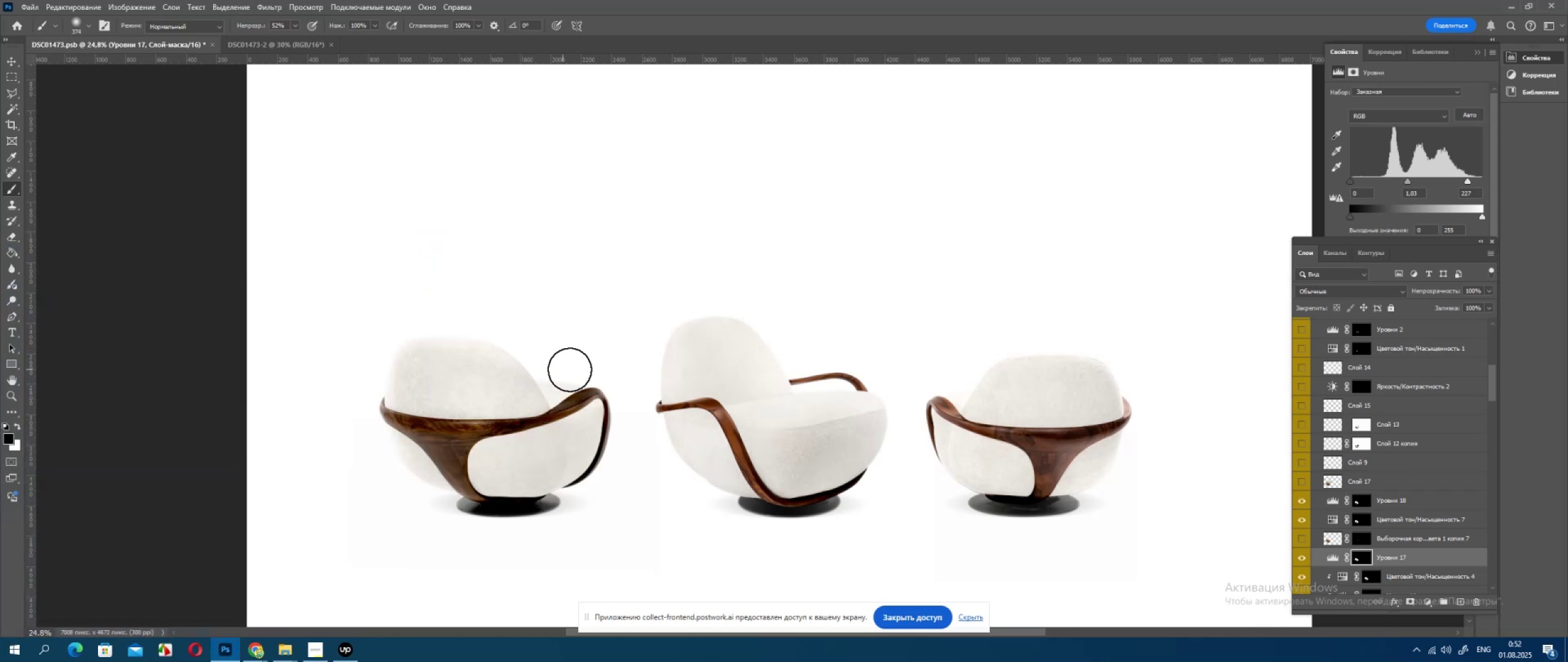 
double_click([562, 375])
 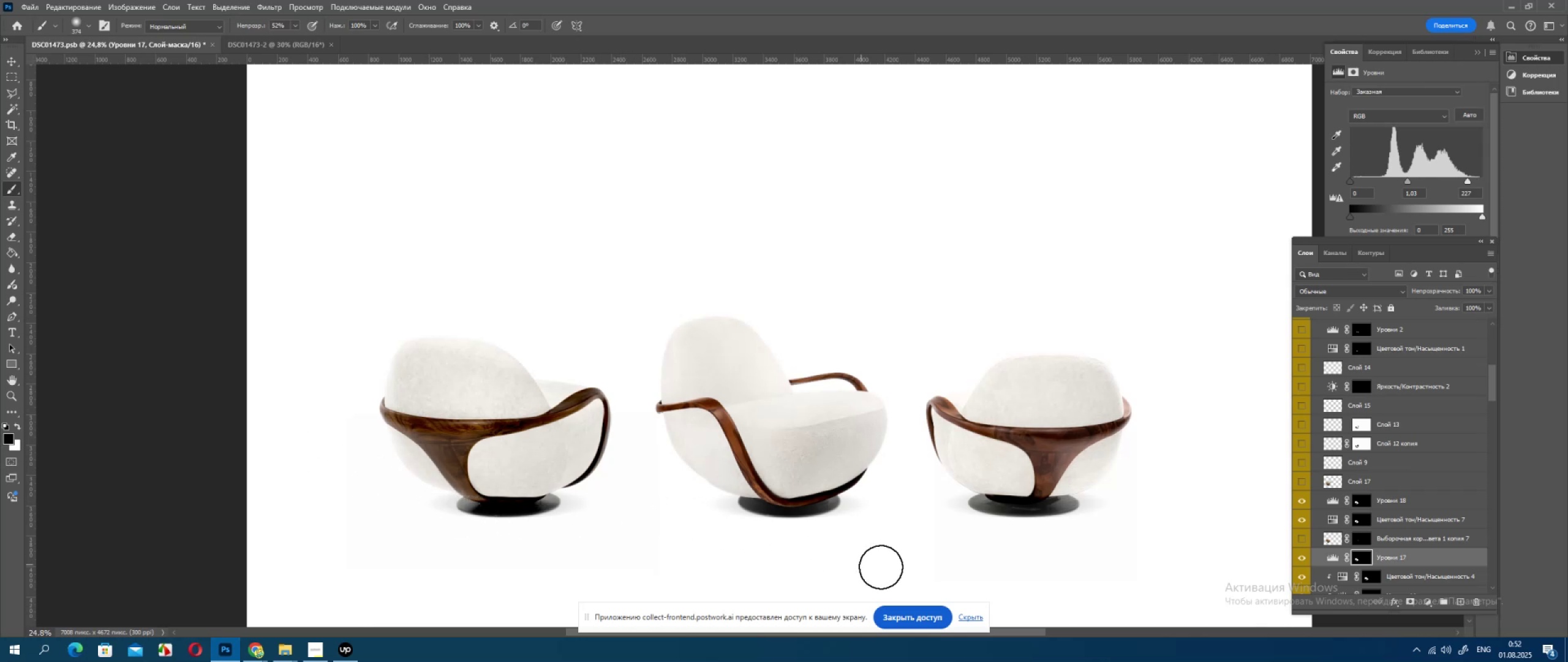 
wait(5.97)
 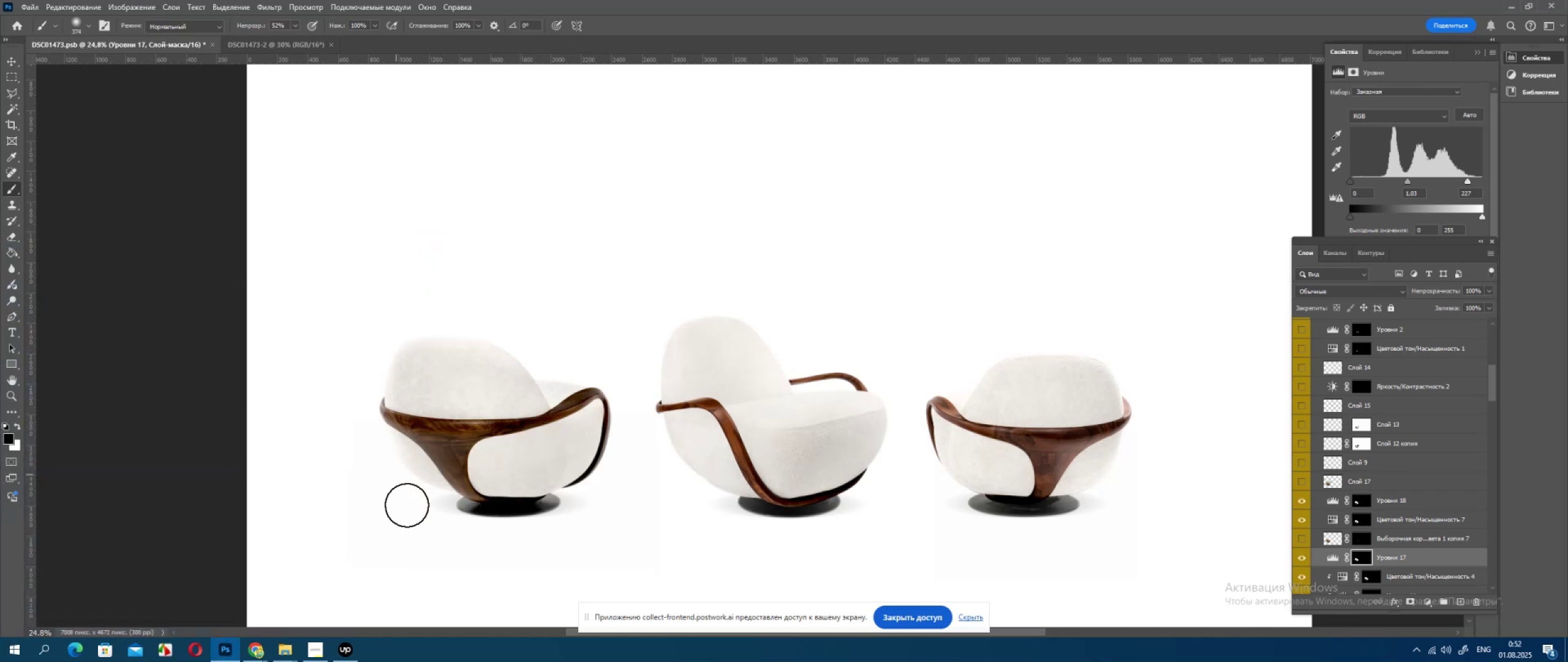 
scroll: coordinate [1400, 510], scroll_direction: up, amount: 2.0
 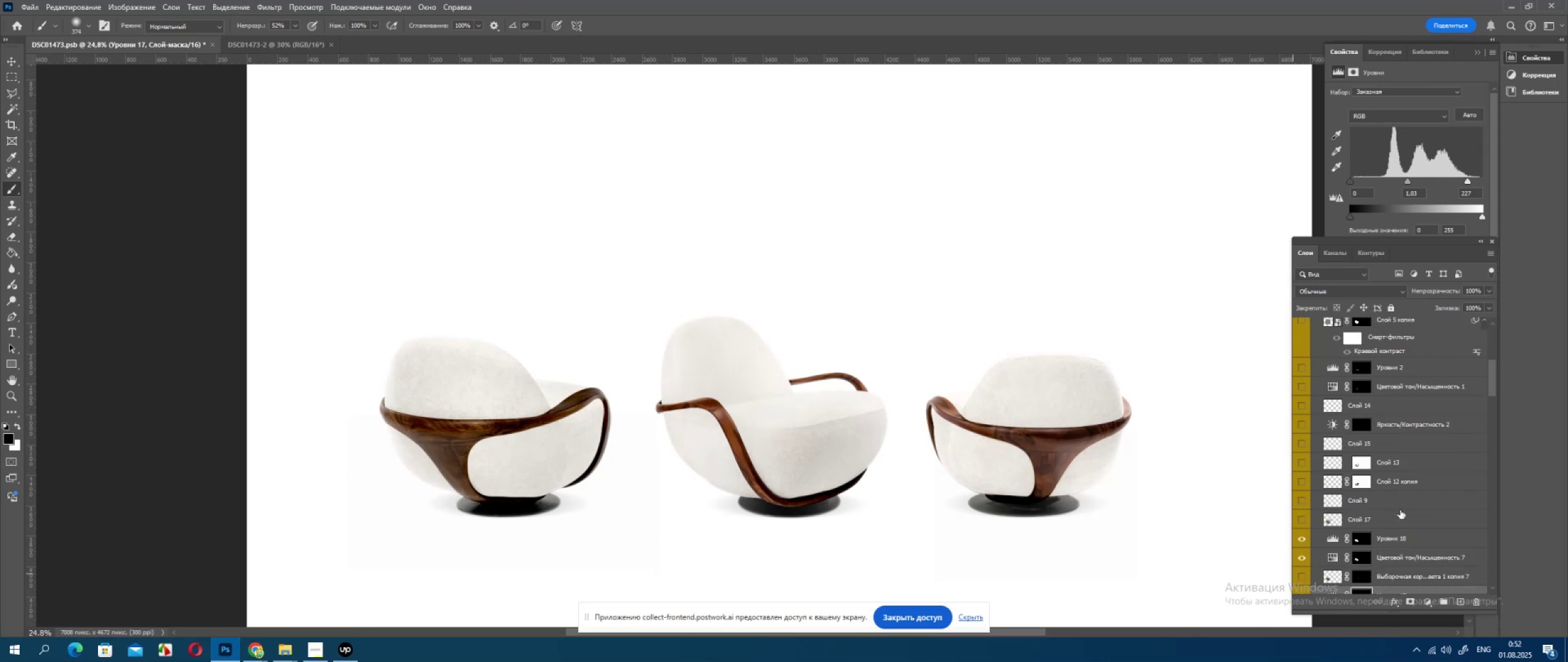 
scroll: coordinate [1393, 502], scroll_direction: down, amount: 50.0
 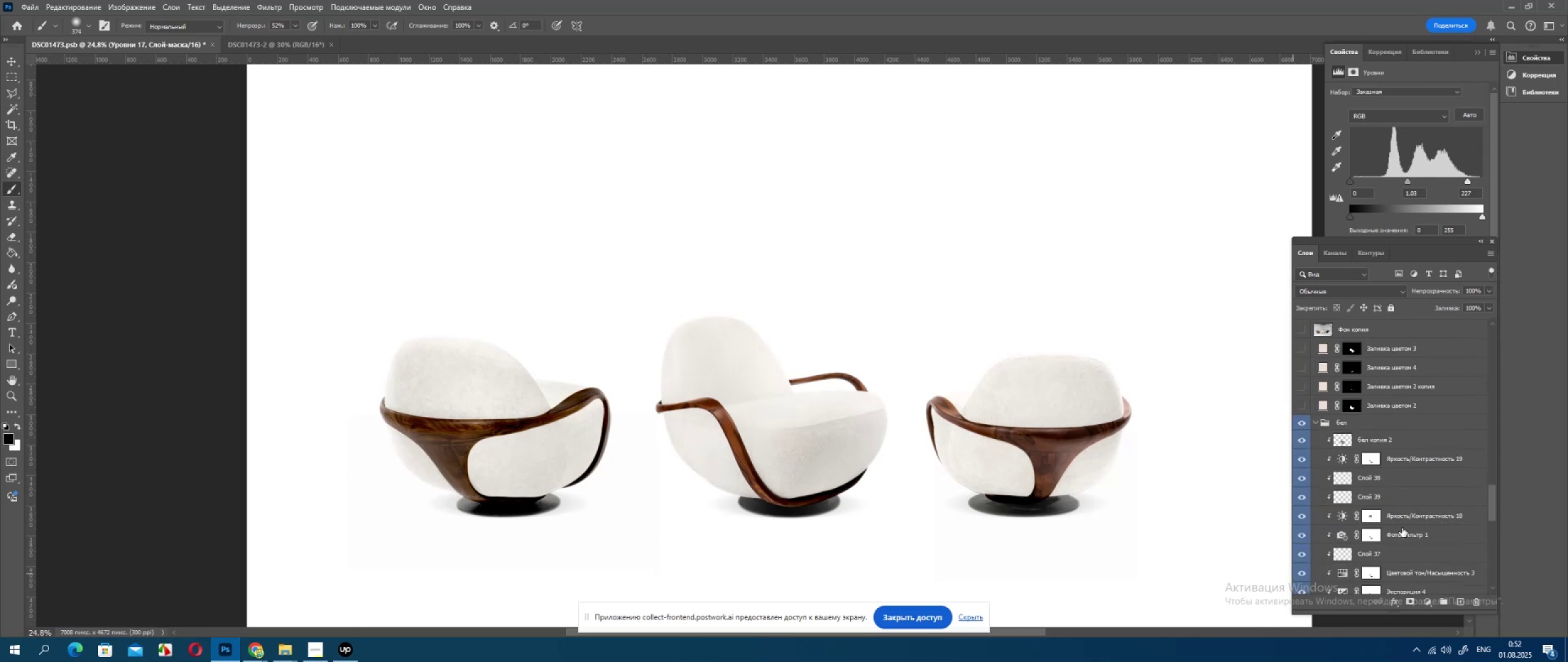 
hold_key(key=AltLeft, duration=0.67)
 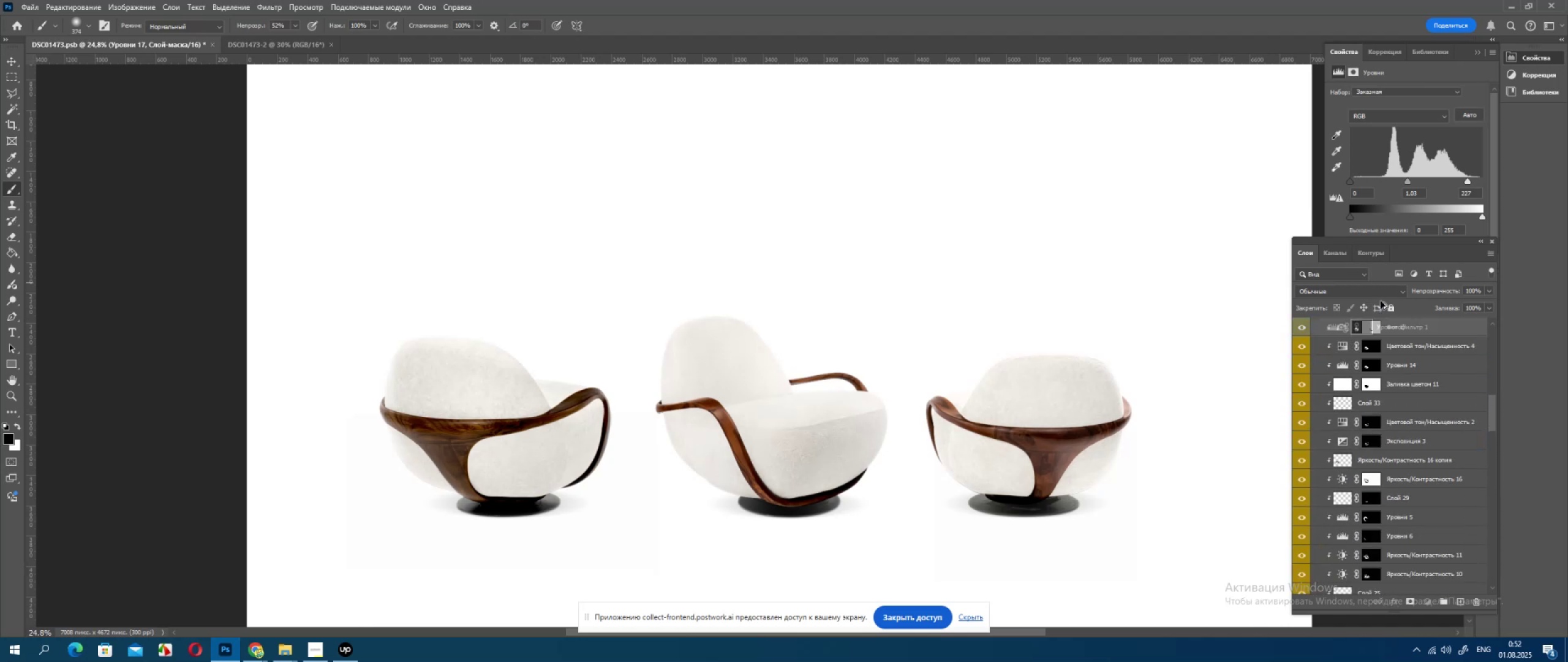 
wait(10.0)
 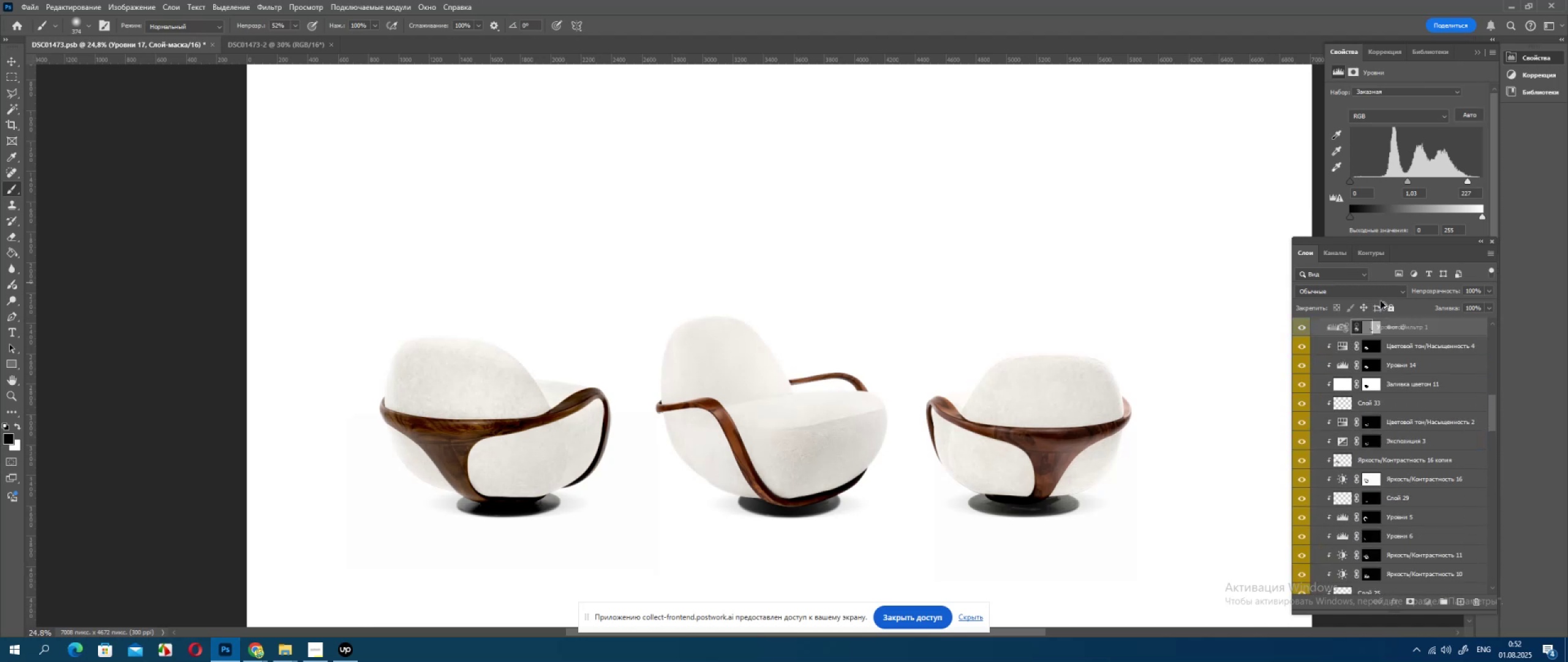 
hold_key(key=AltLeft, duration=1.54)
left_click([1338, 508])
 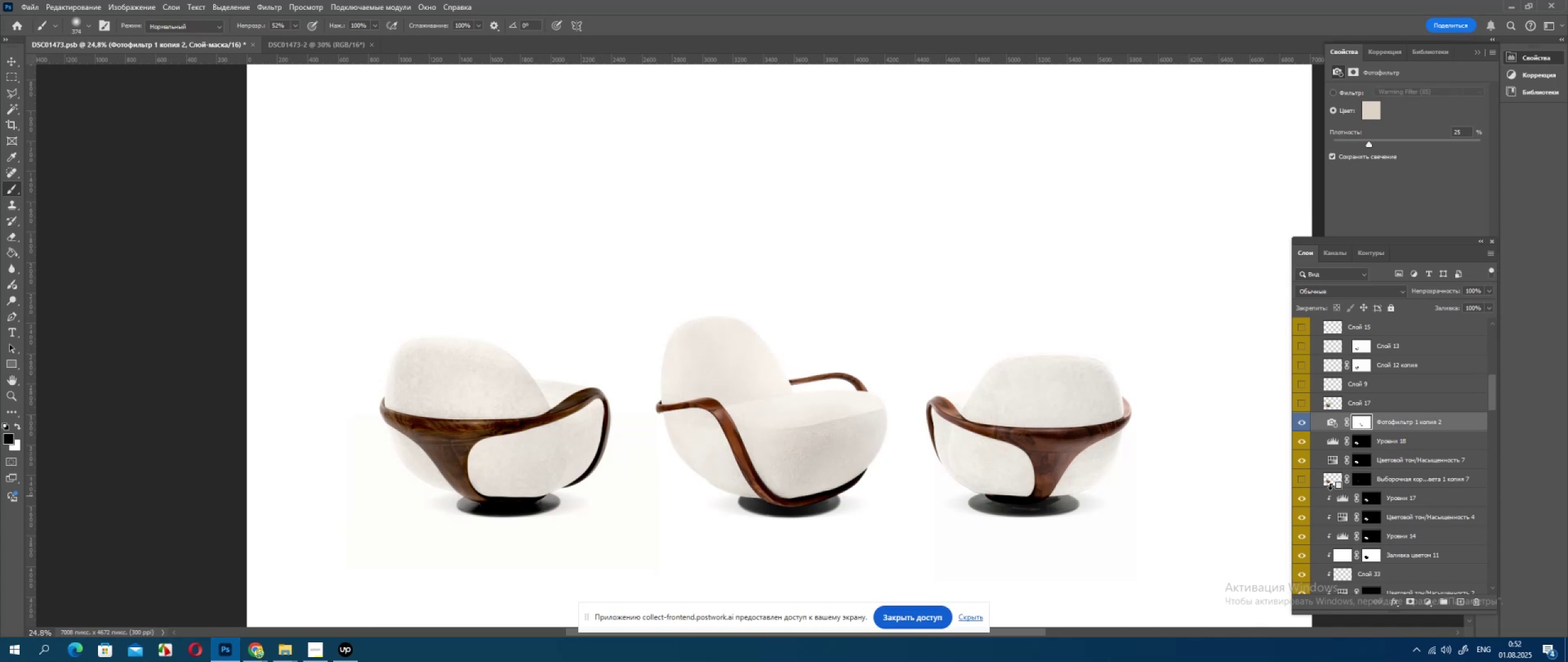 
left_click([1330, 489])
 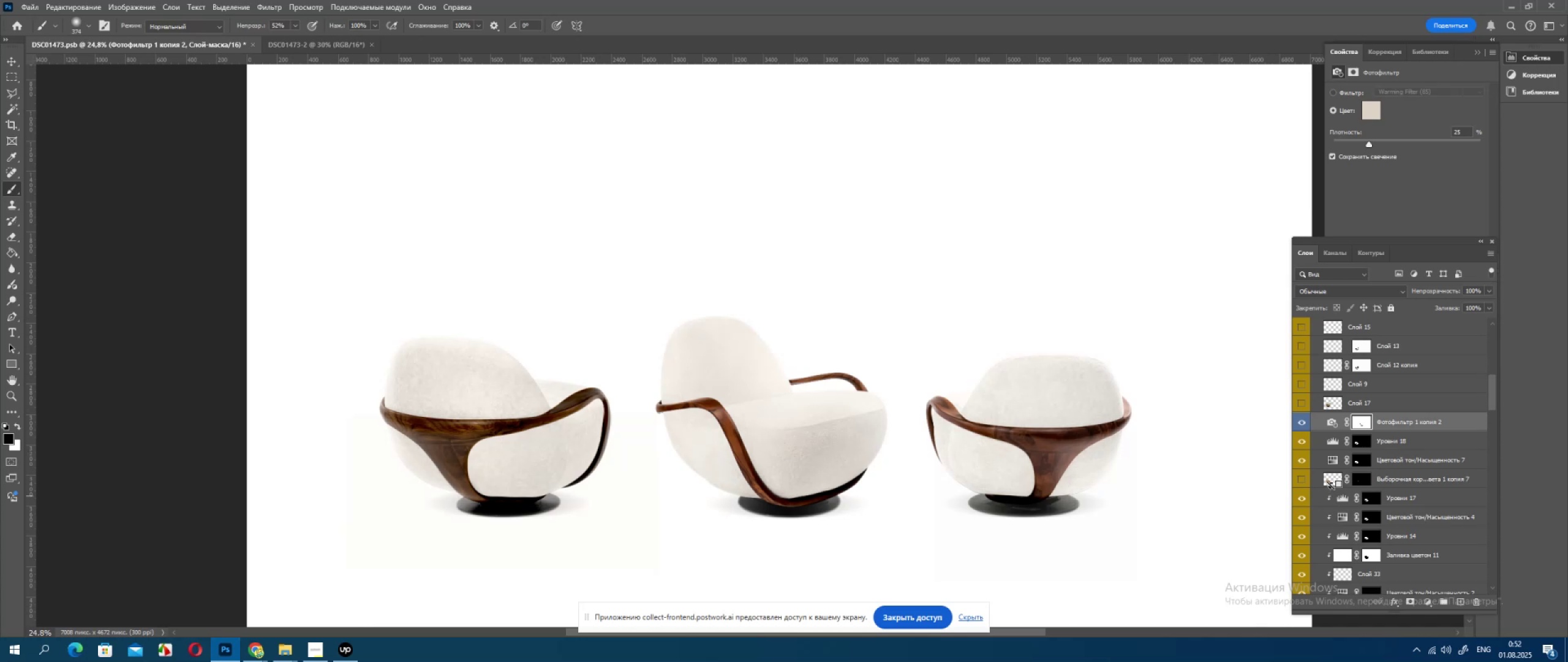 
hold_key(key=AltLeft, duration=1.51)
left_click([1330, 470])
 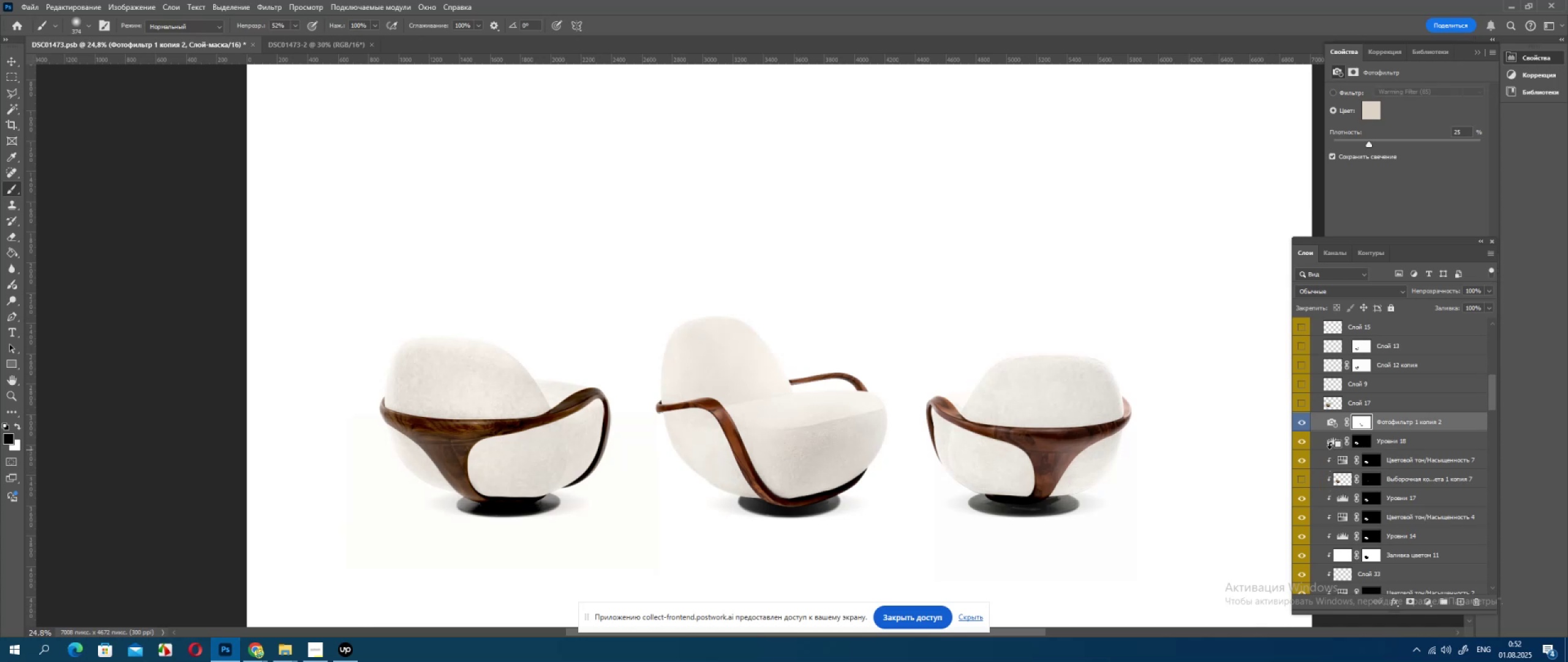 
left_click([1330, 448])
 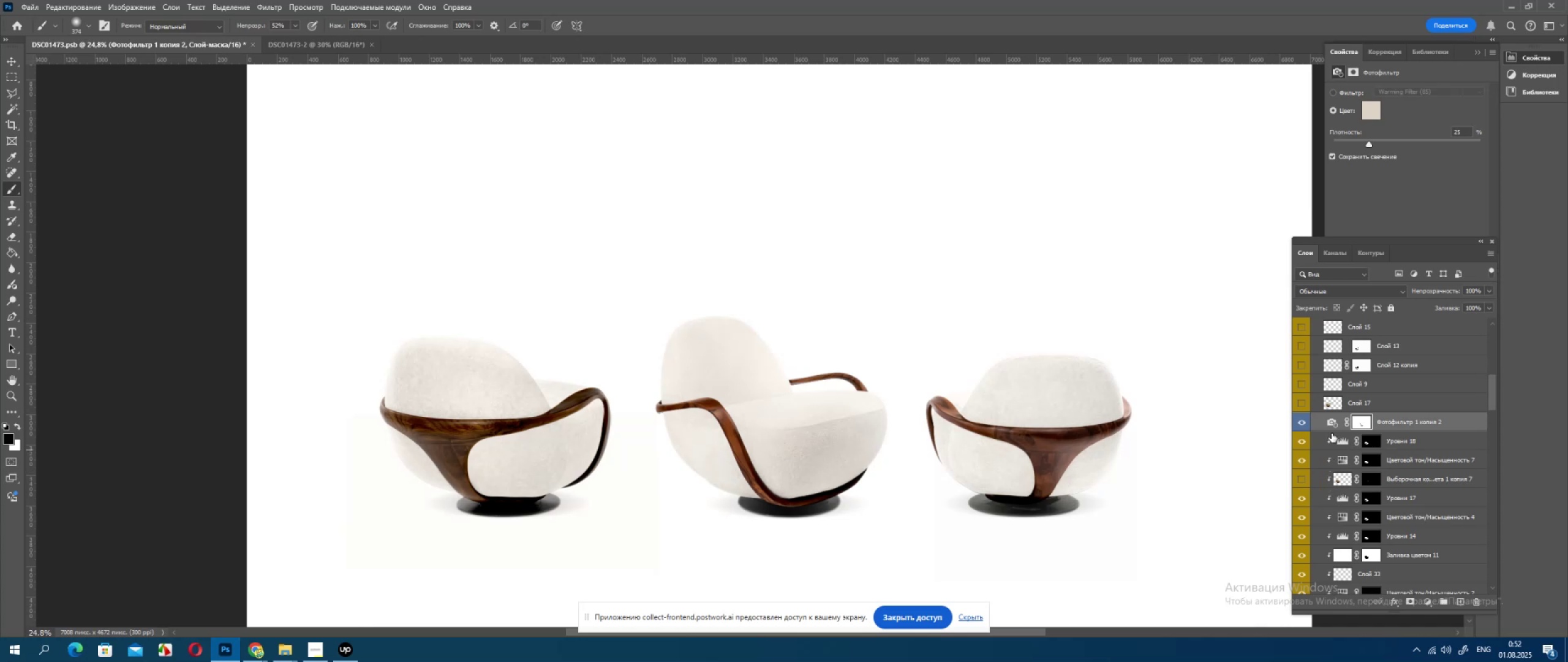 
hold_key(key=AltLeft, duration=0.48)
left_click([1332, 432])
 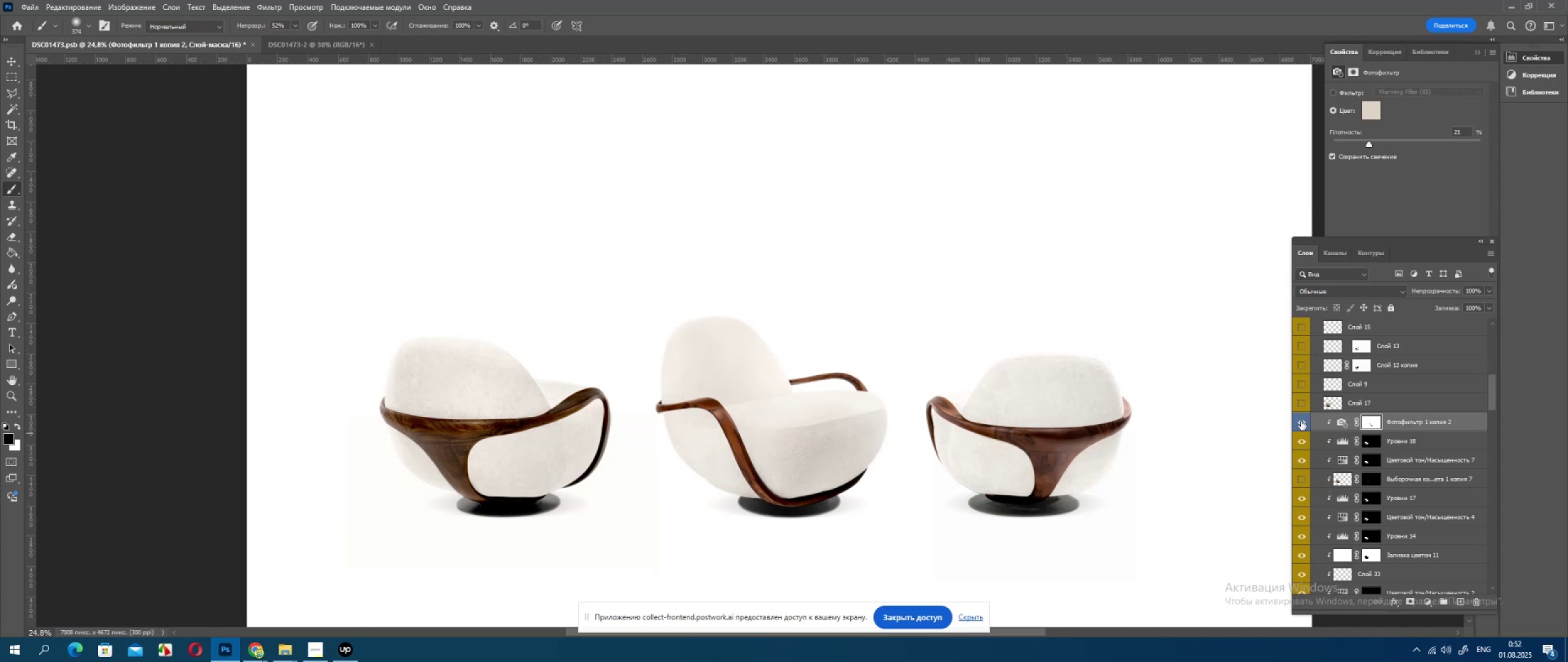 
left_click([1302, 420])
 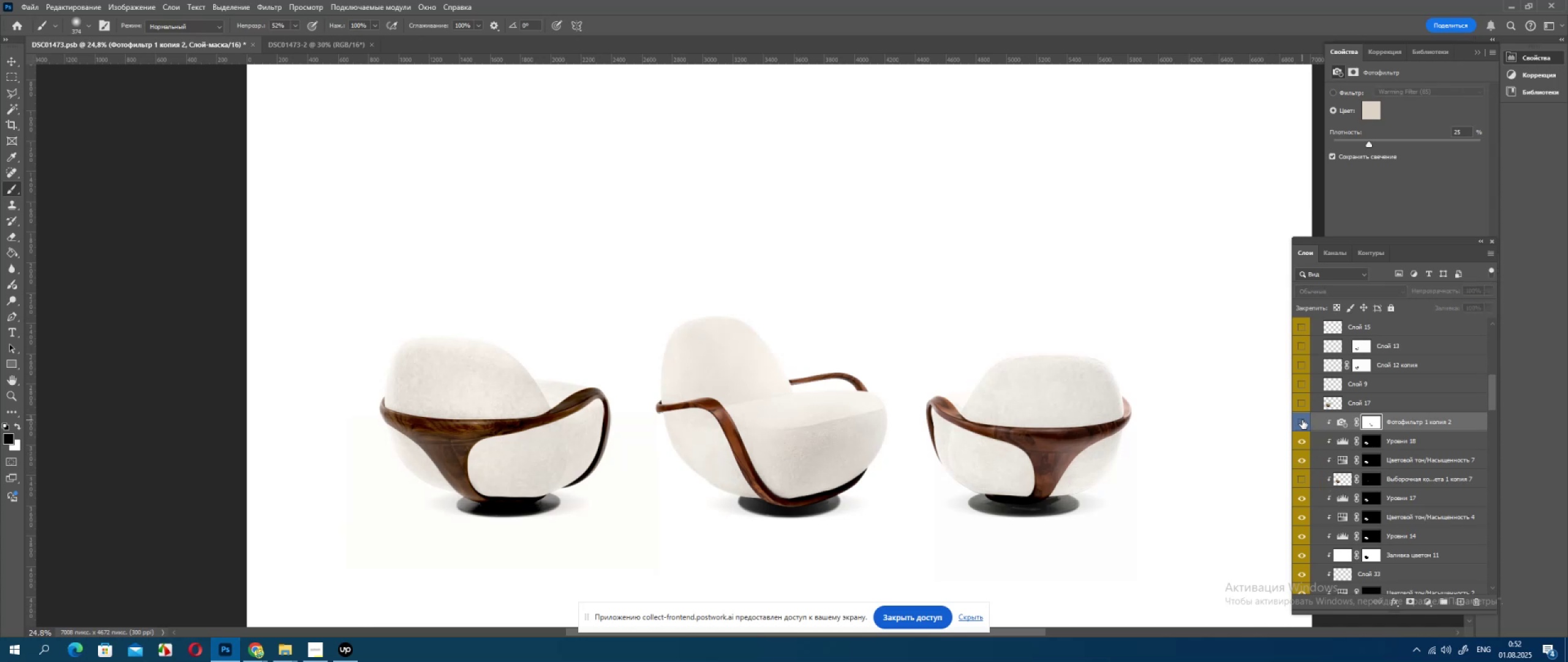 
left_click([1302, 420])
 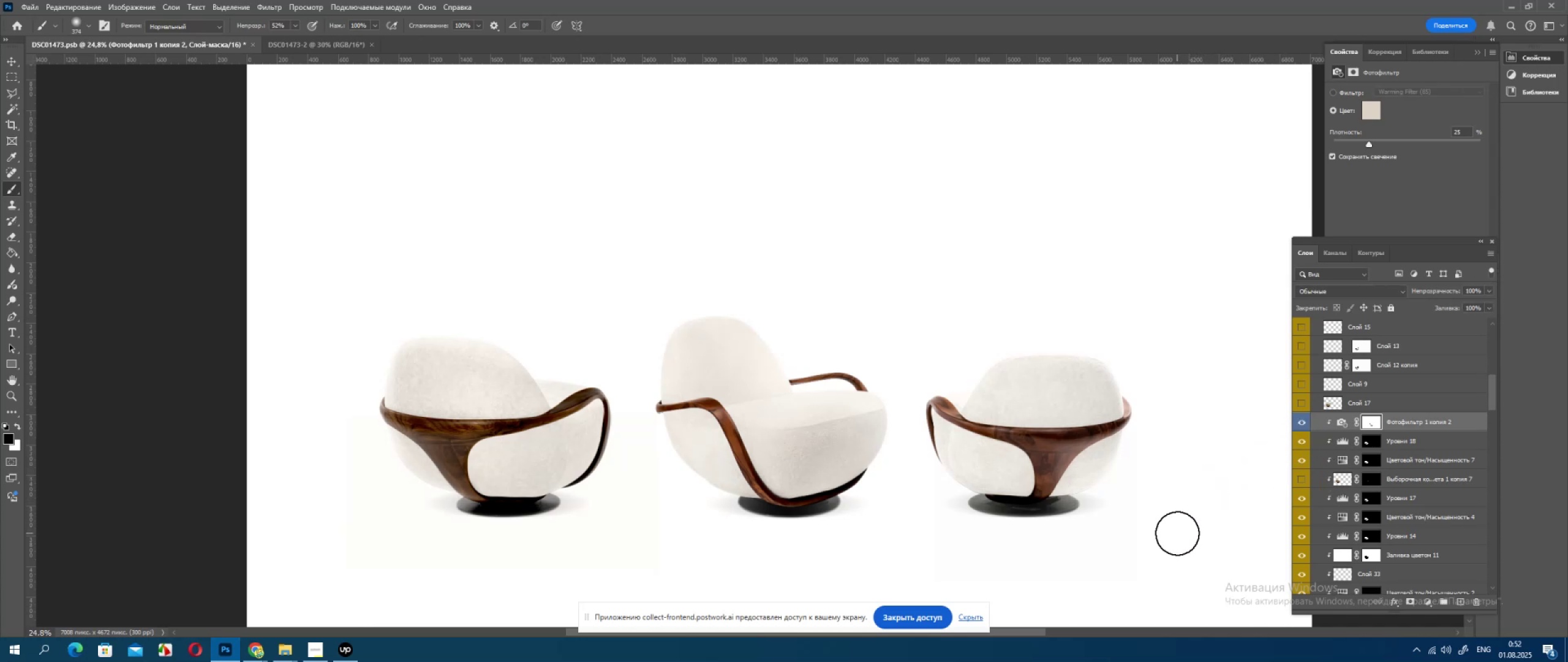 
wait(9.09)
 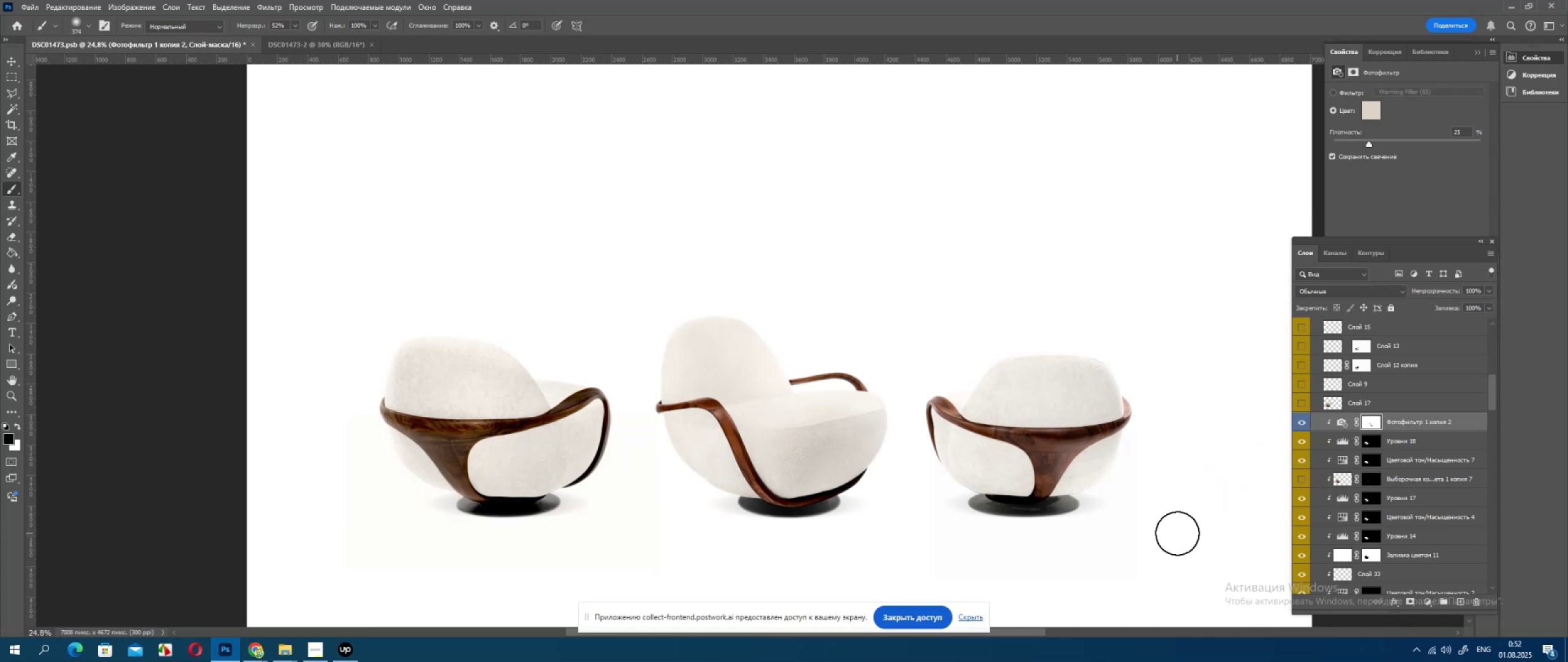 
scroll: coordinate [1377, 437], scroll_direction: down, amount: 5.0
 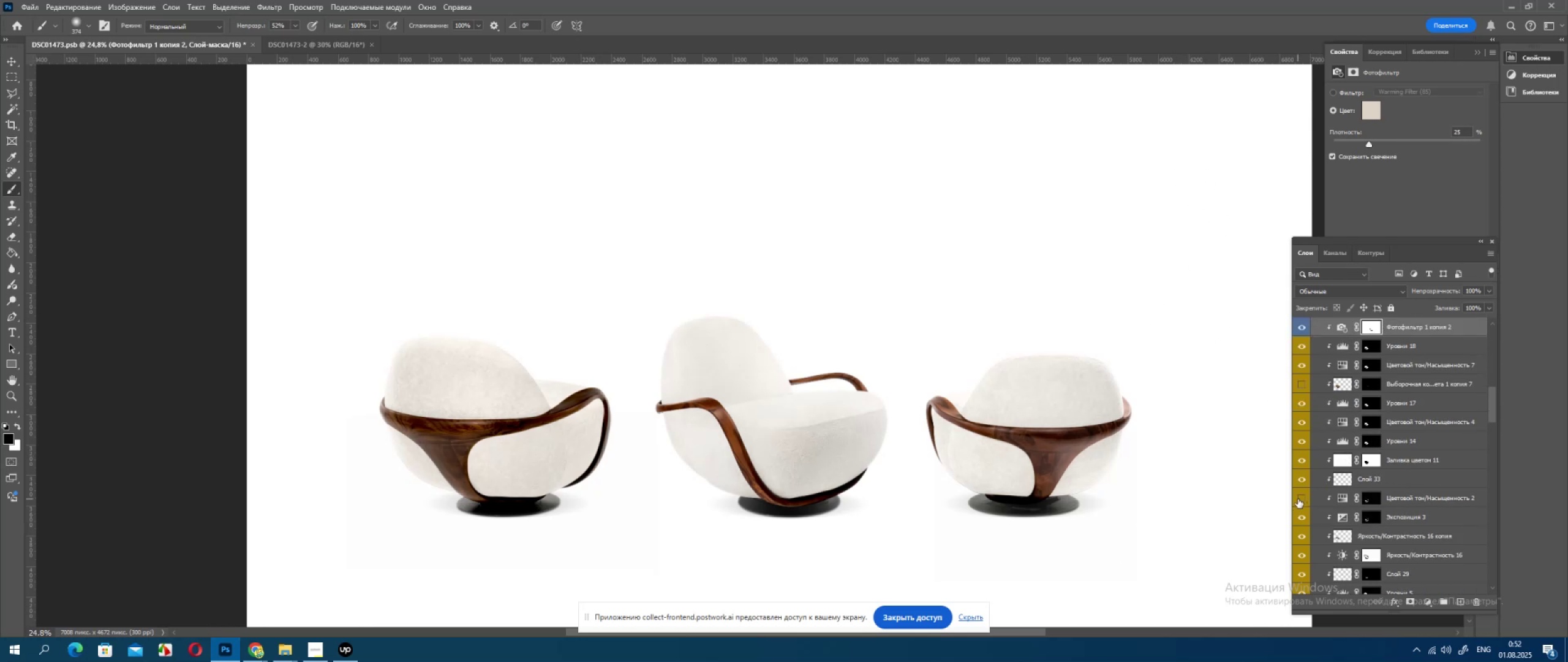 
left_click([1298, 499])
 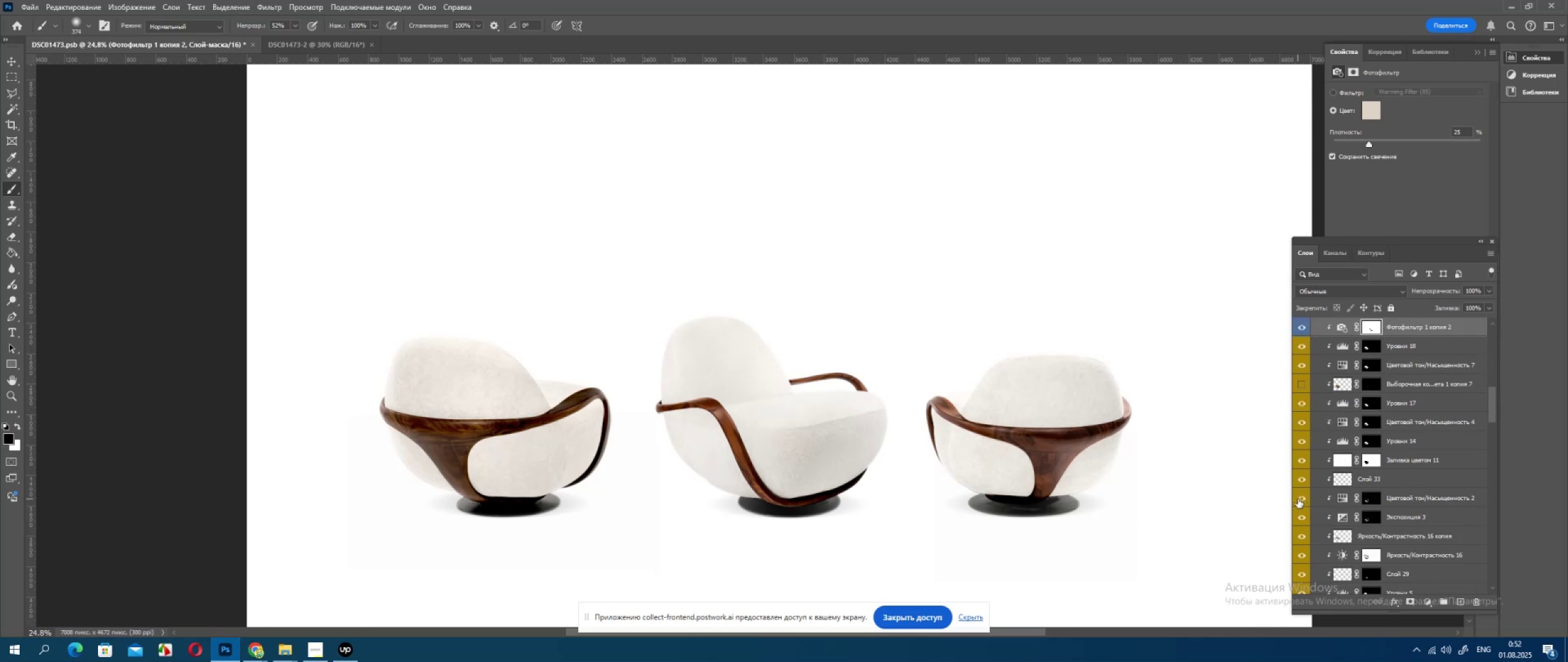 
left_click([1298, 499])
 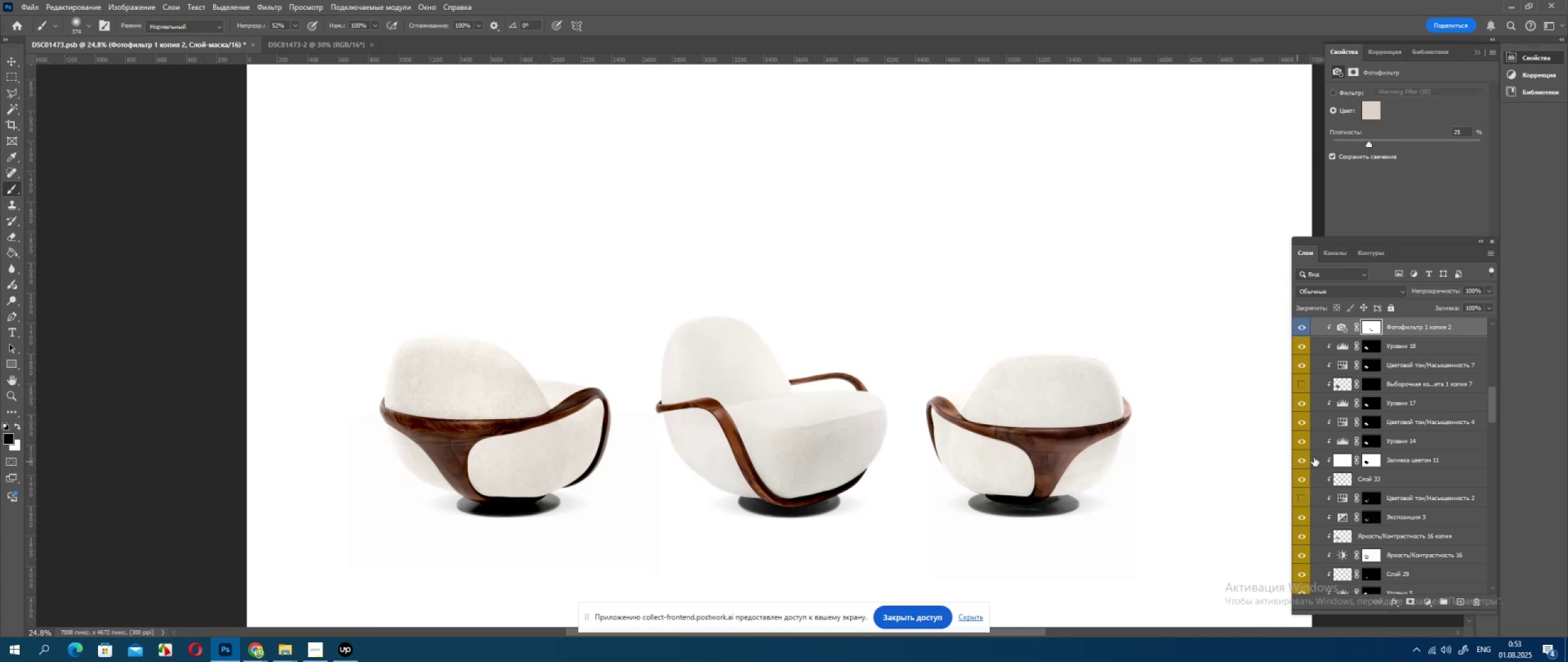 
wait(6.86)
 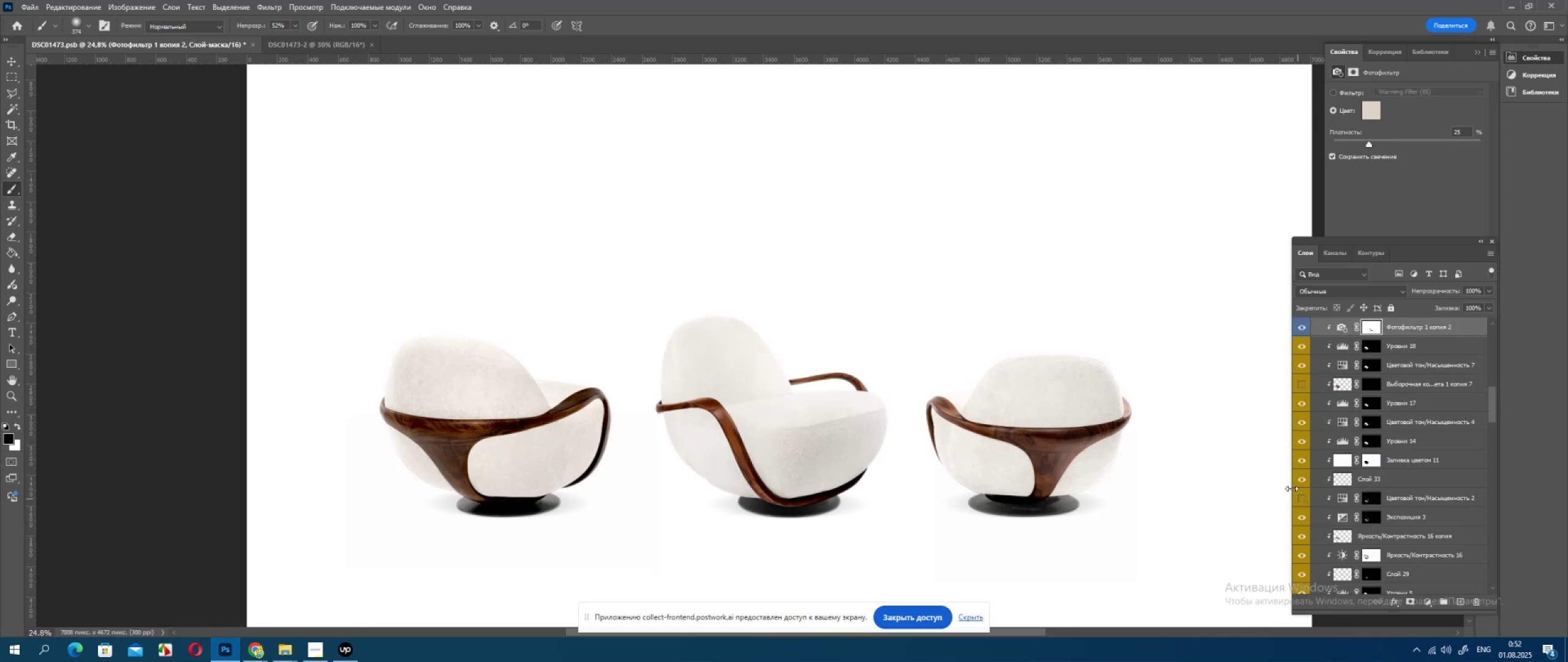 
left_click([1296, 501])
 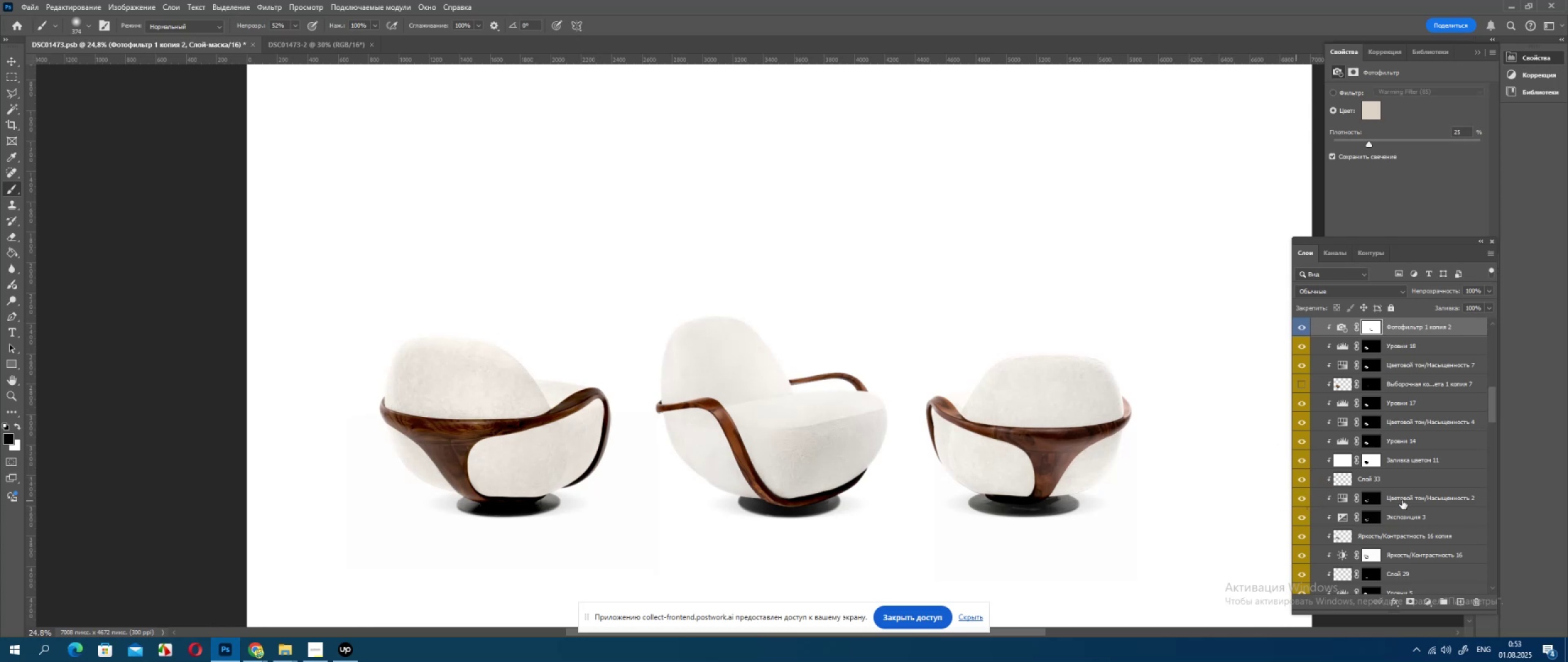 
left_click([1409, 502])
 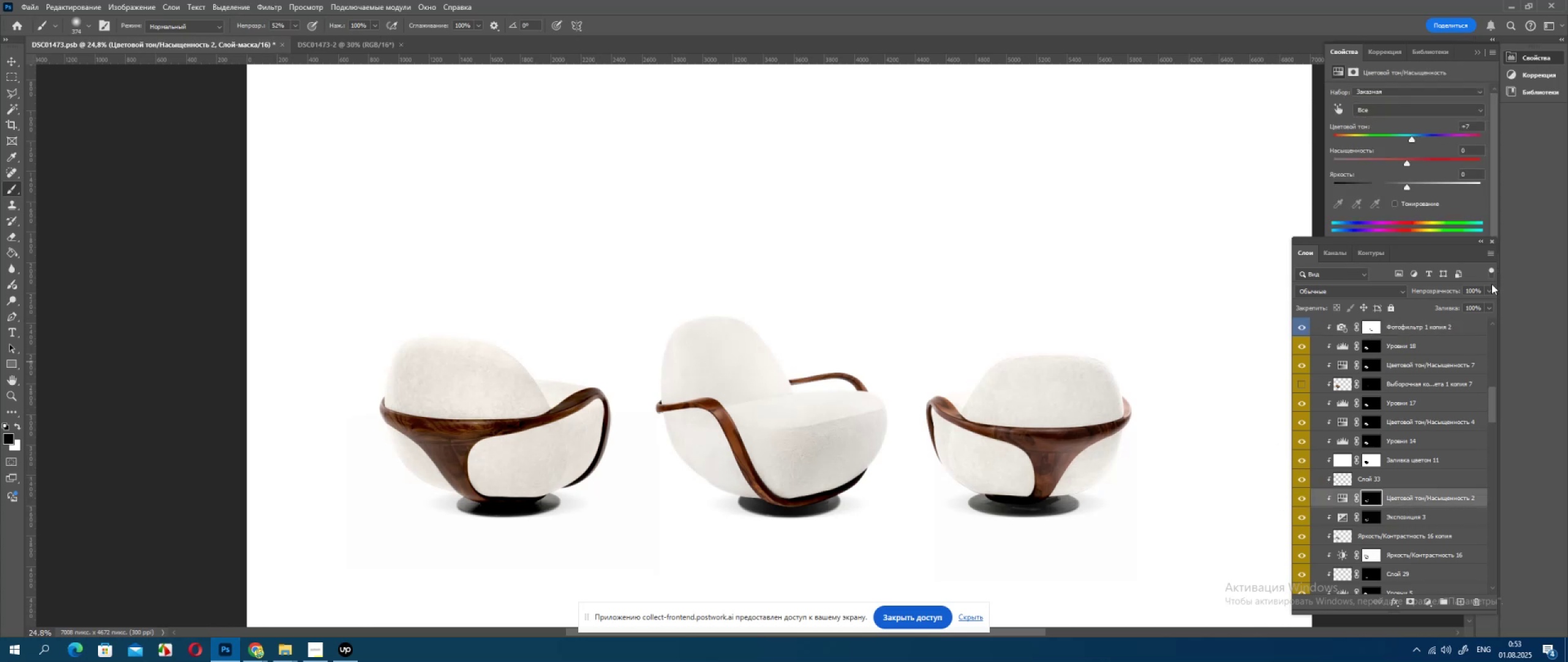 
left_click([1488, 289])
 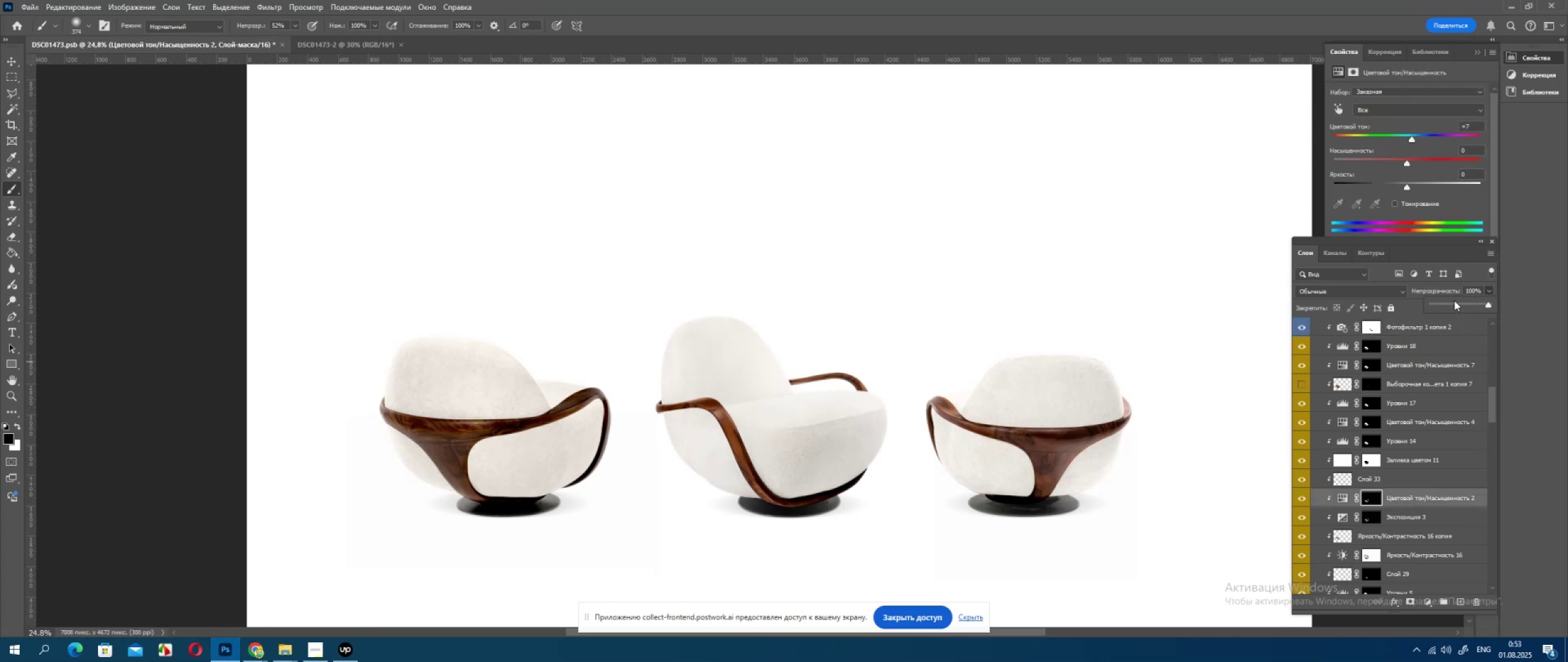 
left_click([1463, 303])
 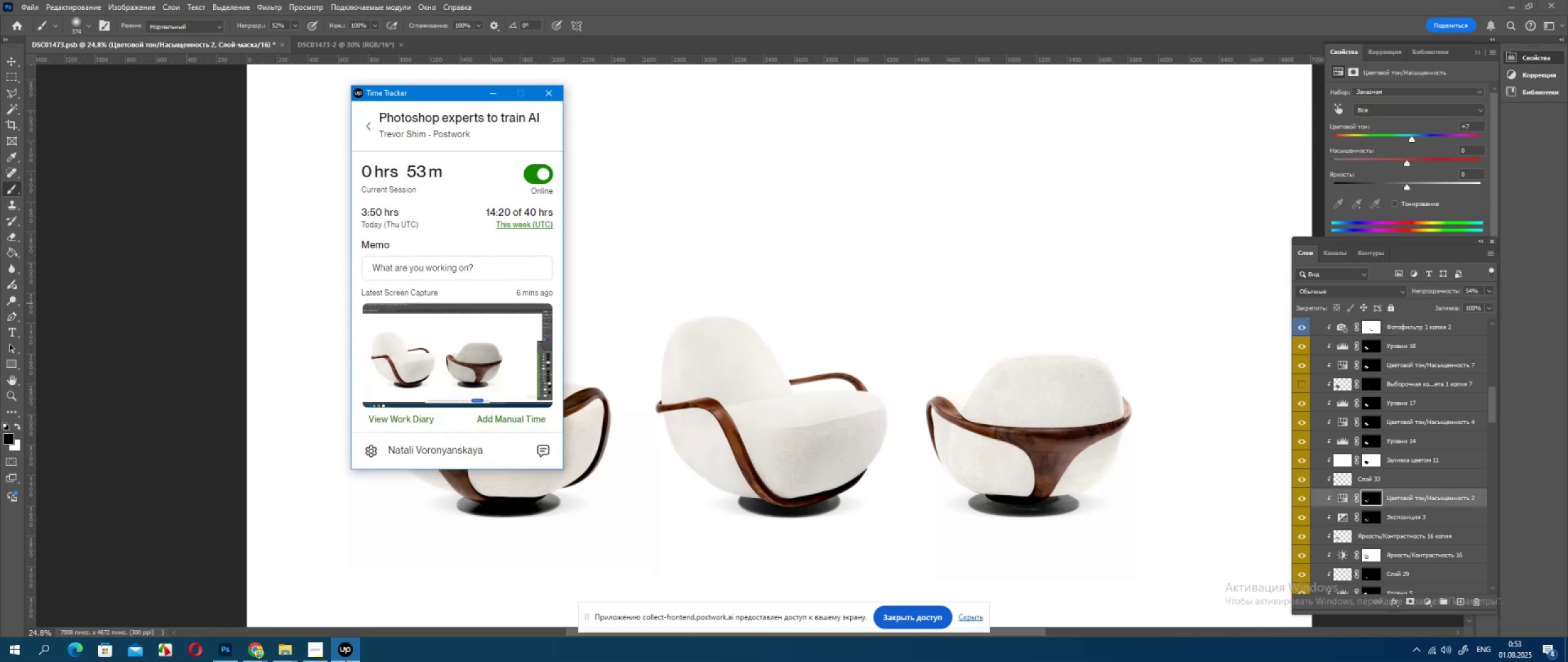 
left_click([345, 661])
 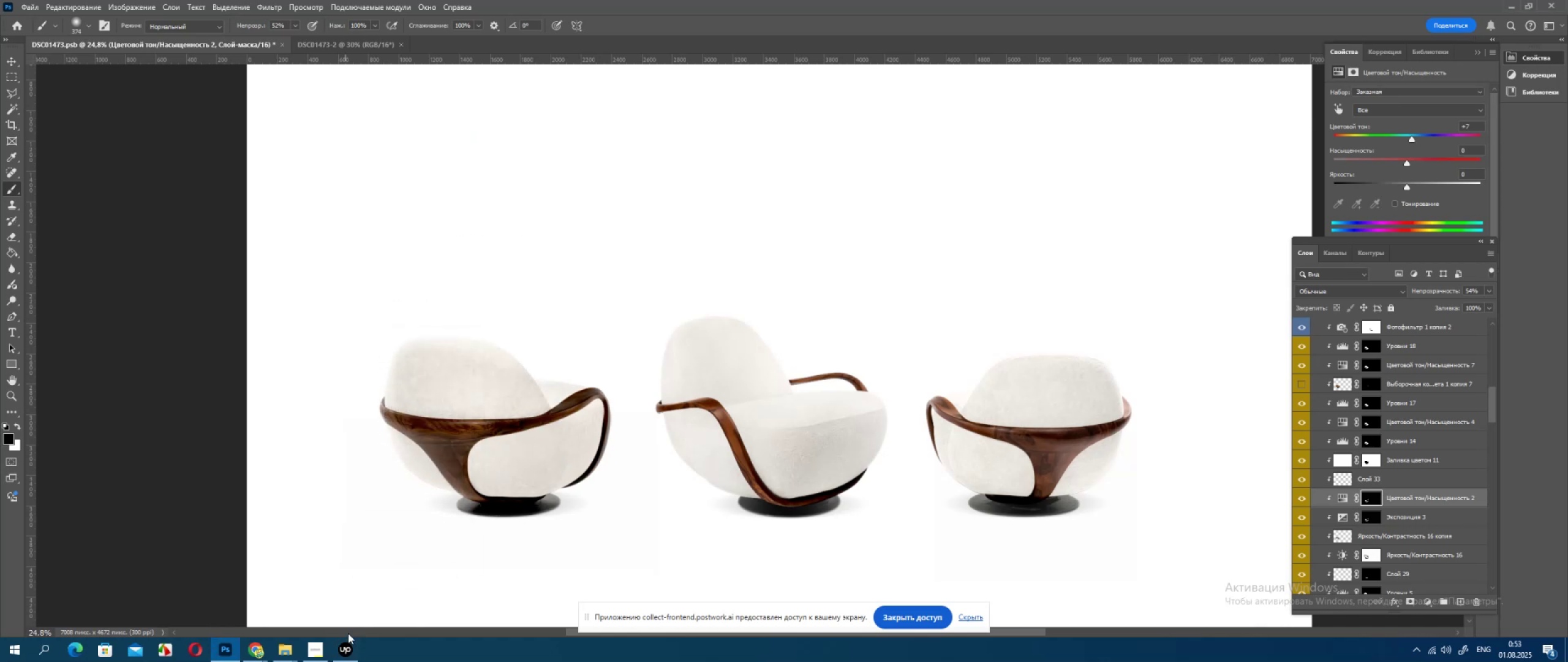 
scroll: coordinate [1469, 509], scroll_direction: up, amount: 3.0
 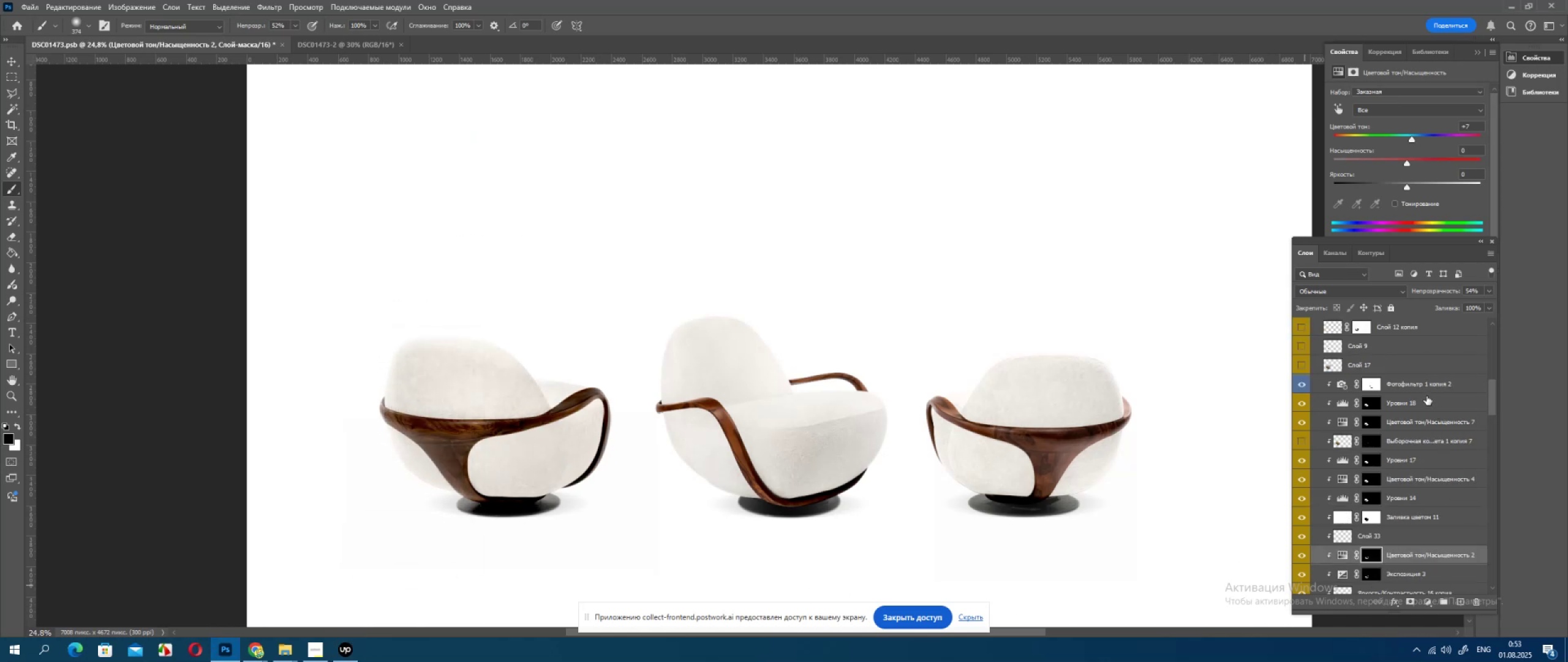 
left_click([1417, 386])
 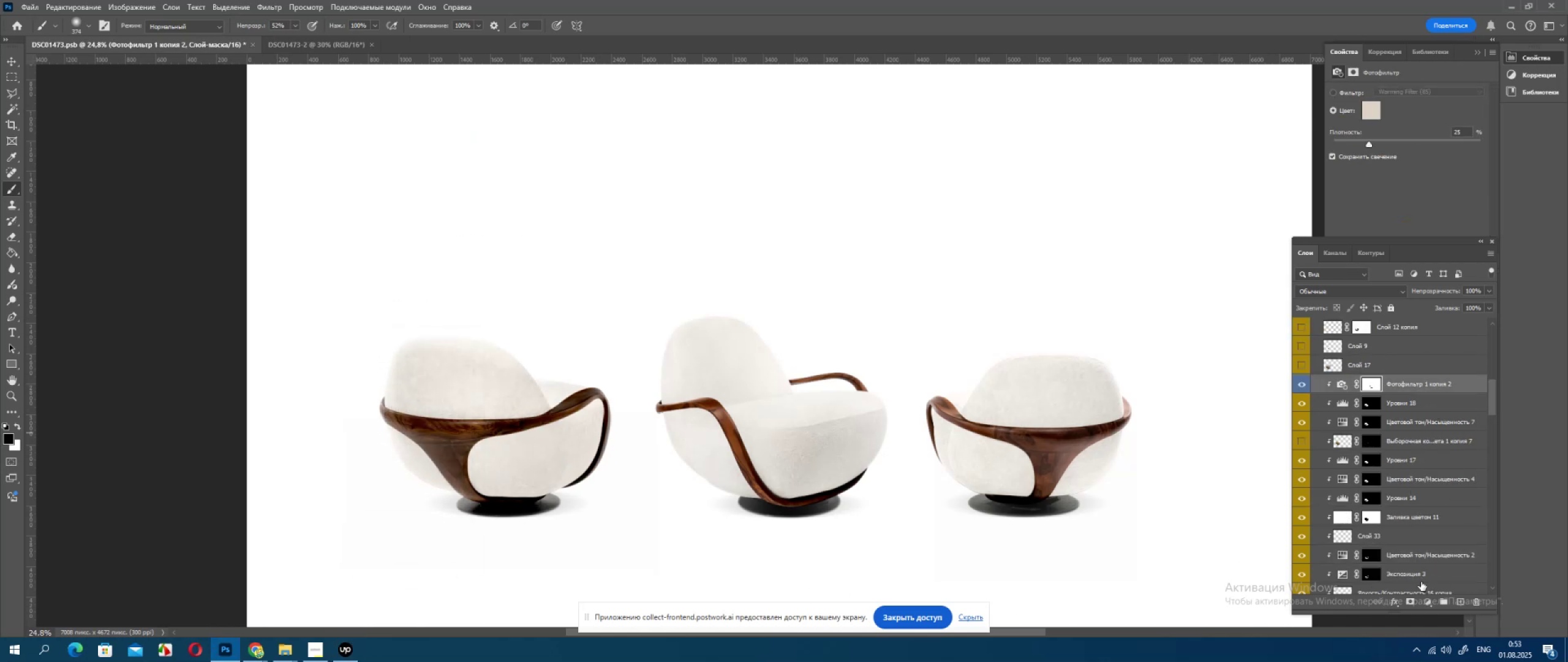 
hold_key(key=ControlLeft, duration=0.83)
 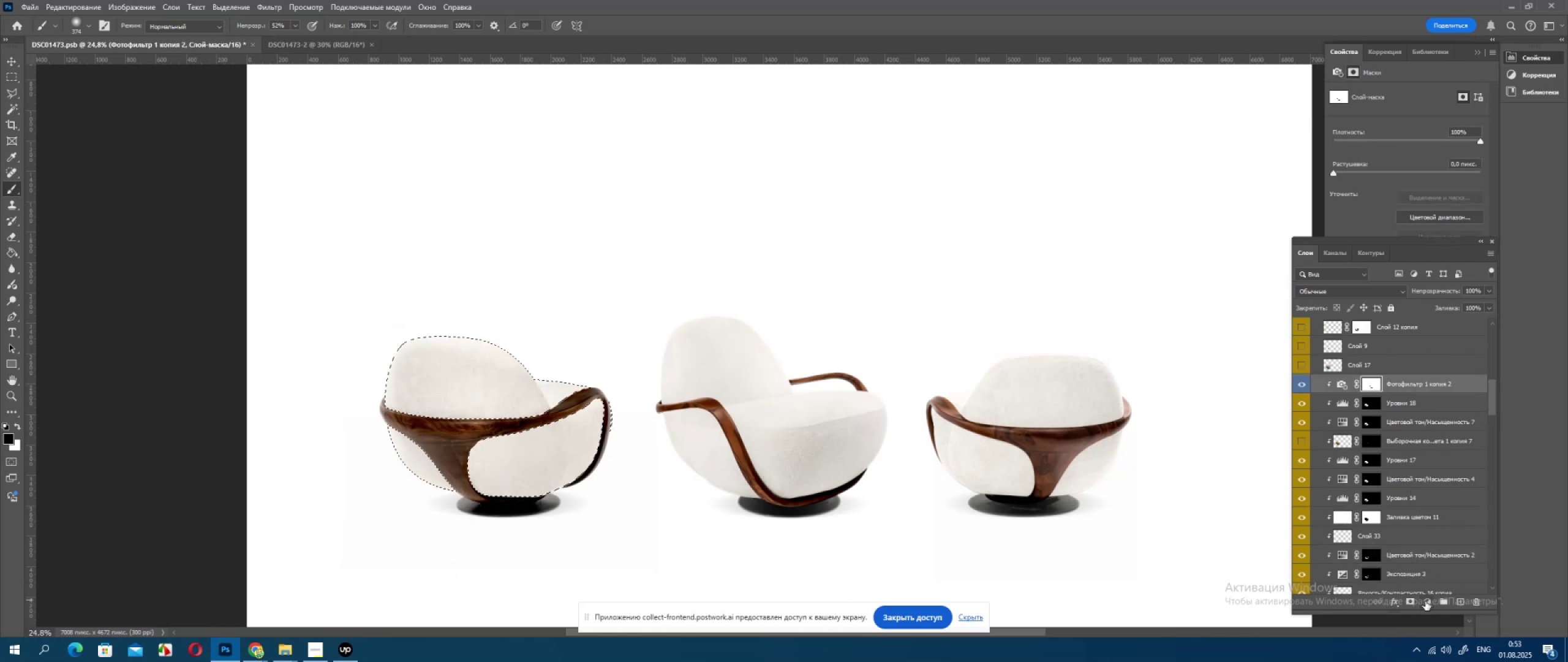 
left_click([1425, 601])
 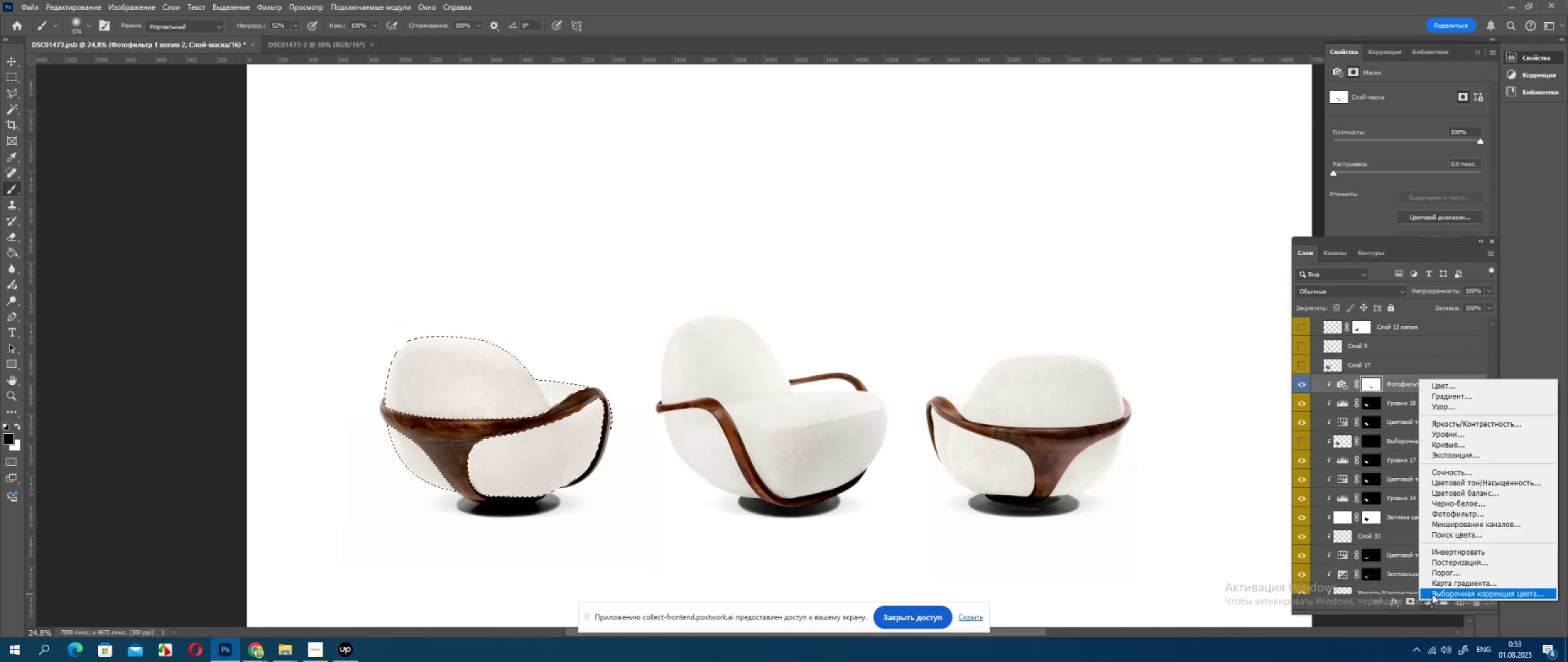 
left_click([1432, 594])
 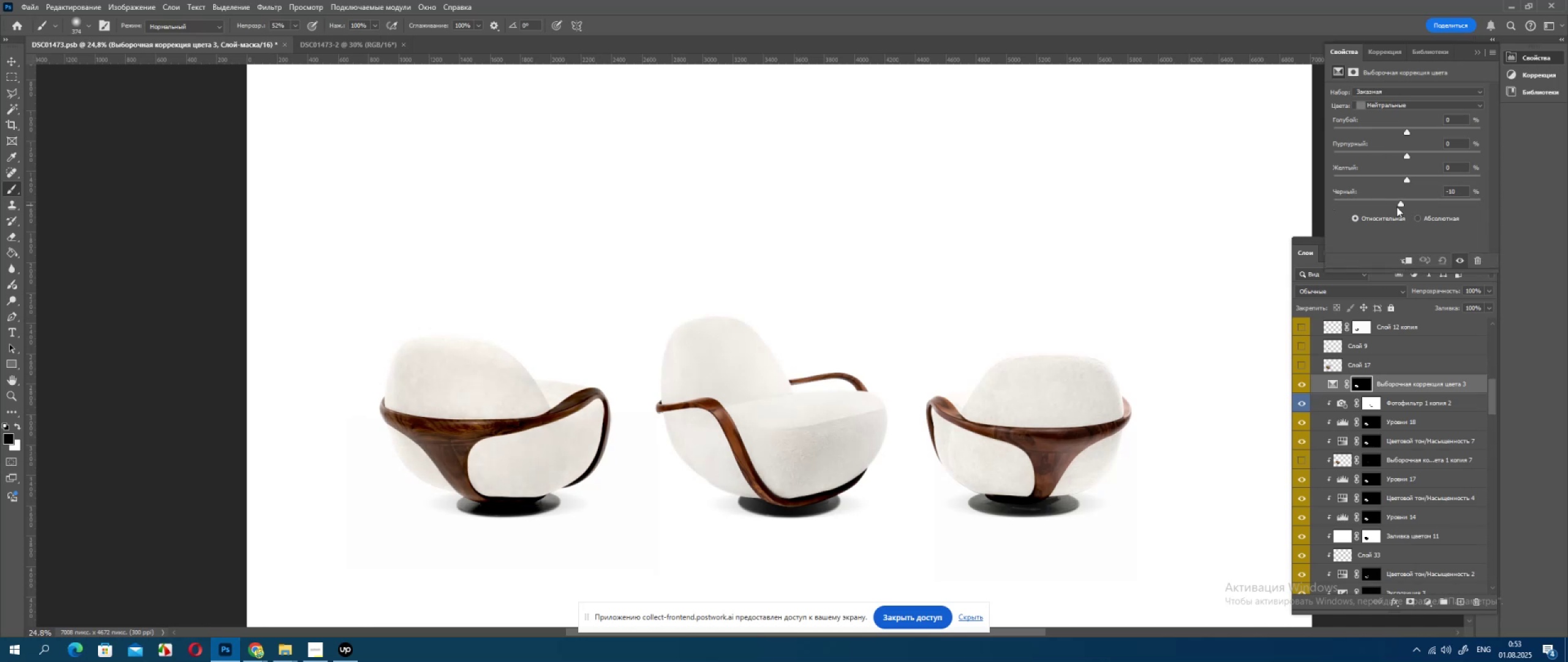 
wait(8.61)
 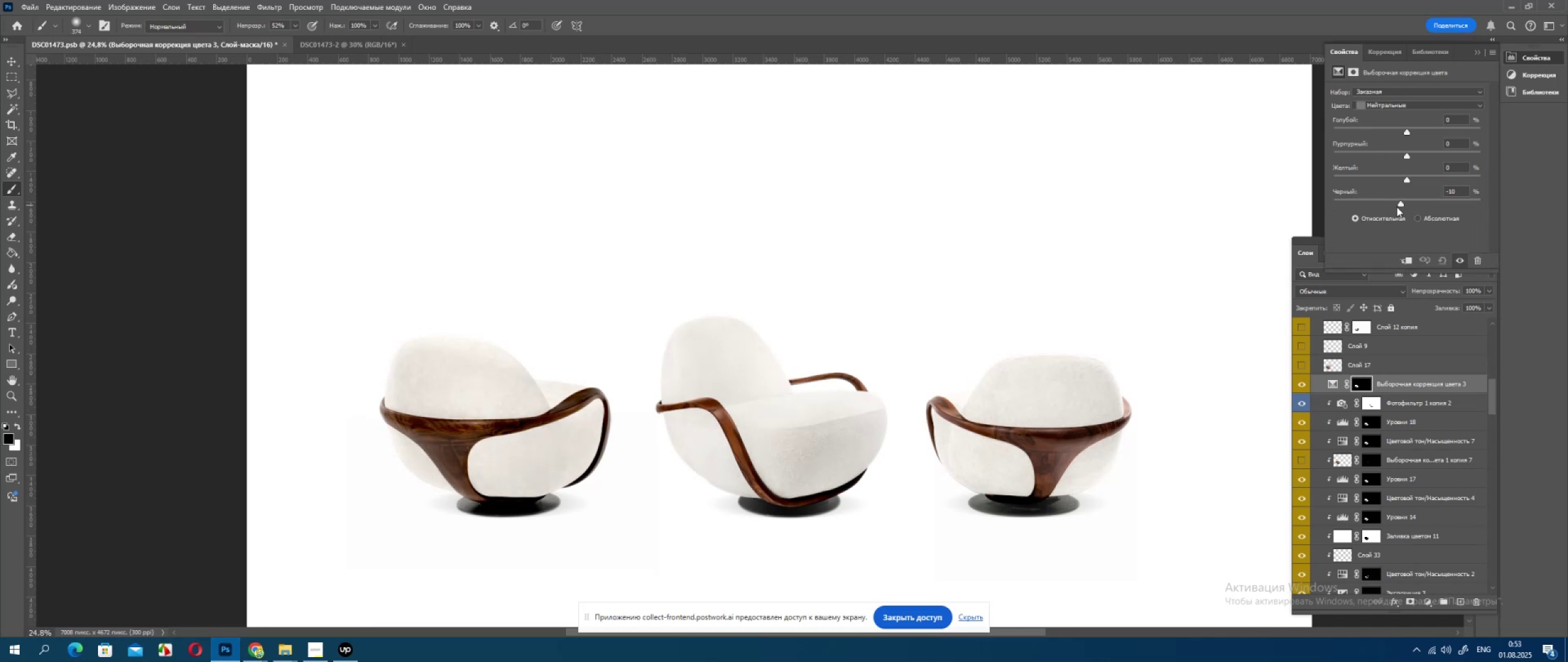 
double_click([265, 266])
 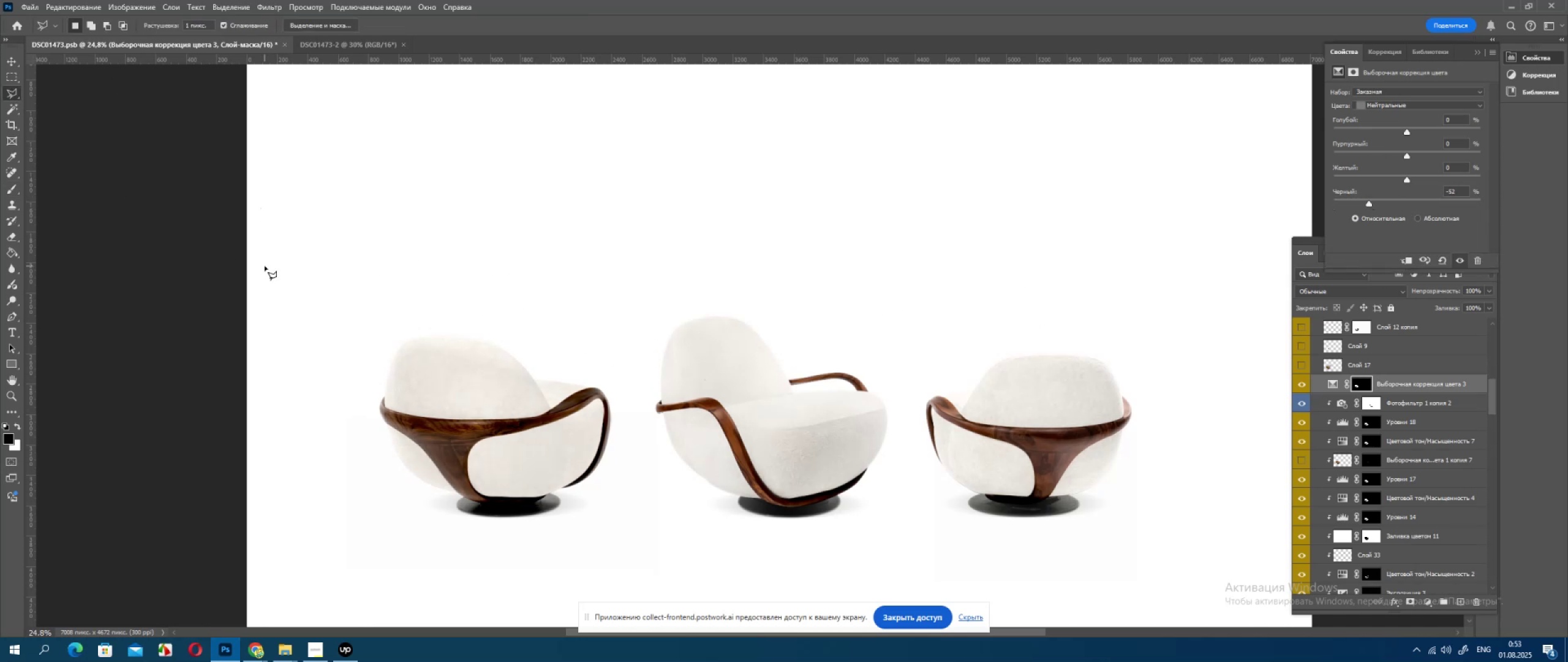 
triple_click([265, 266])
 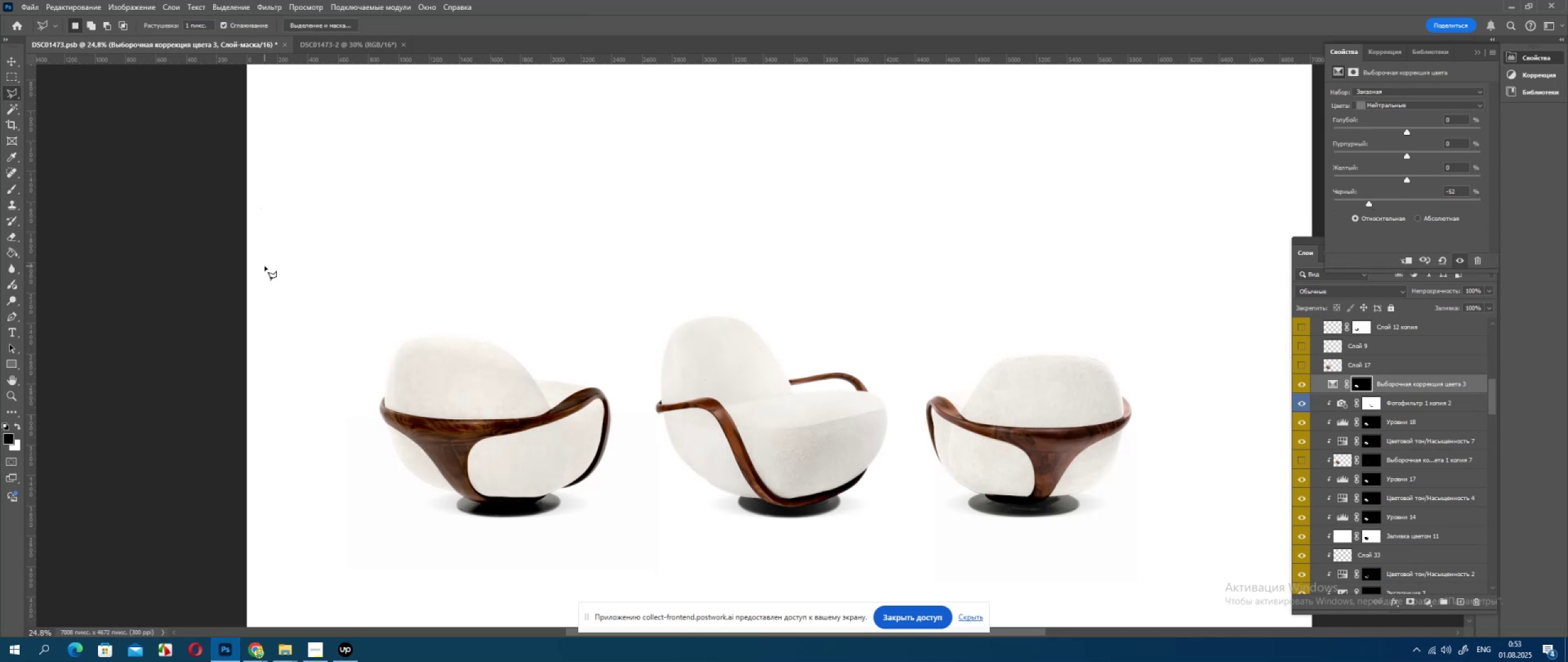 
hold_key(key=AltLeft, duration=1.02)
scroll: coordinate [510, 428], scroll_direction: up, amount: 14.0
 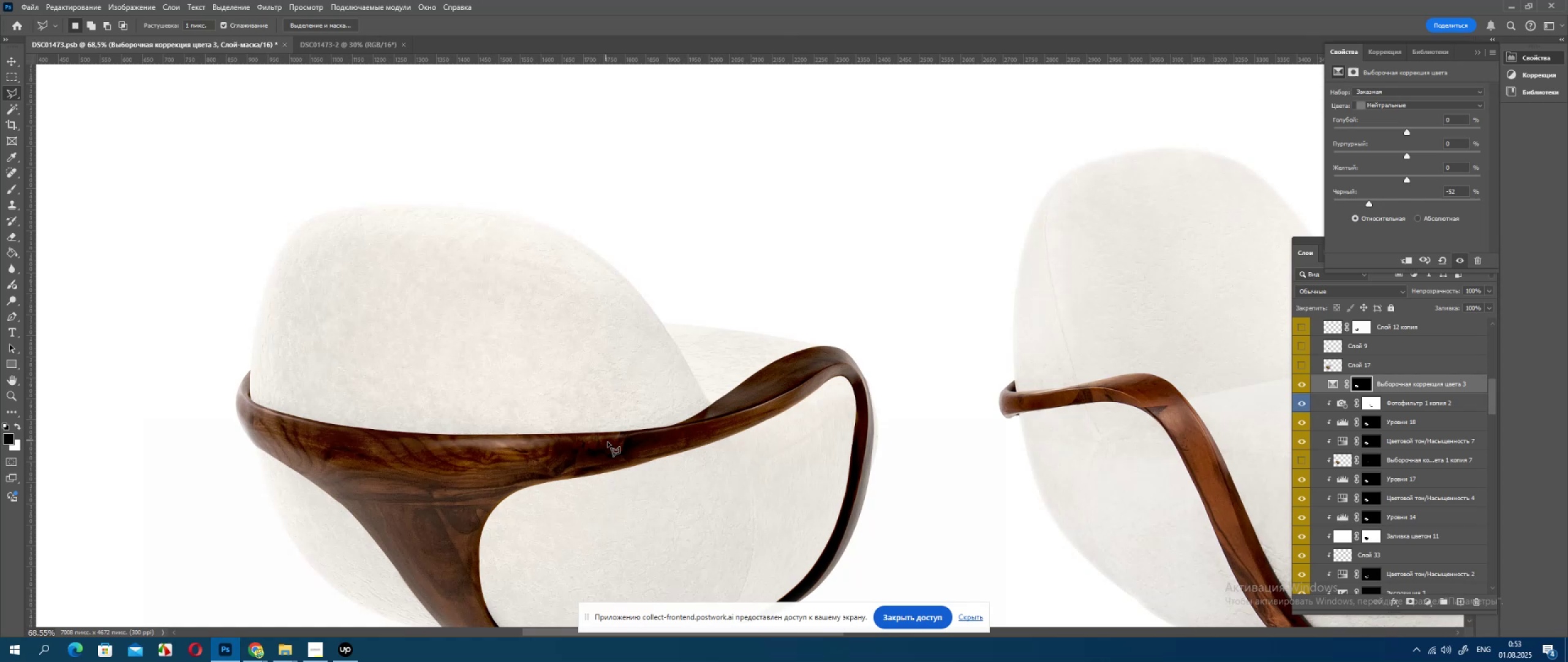 
hold_key(key=AltLeft, duration=0.49)
scroll: coordinate [608, 441], scroll_direction: up, amount: 3.0
 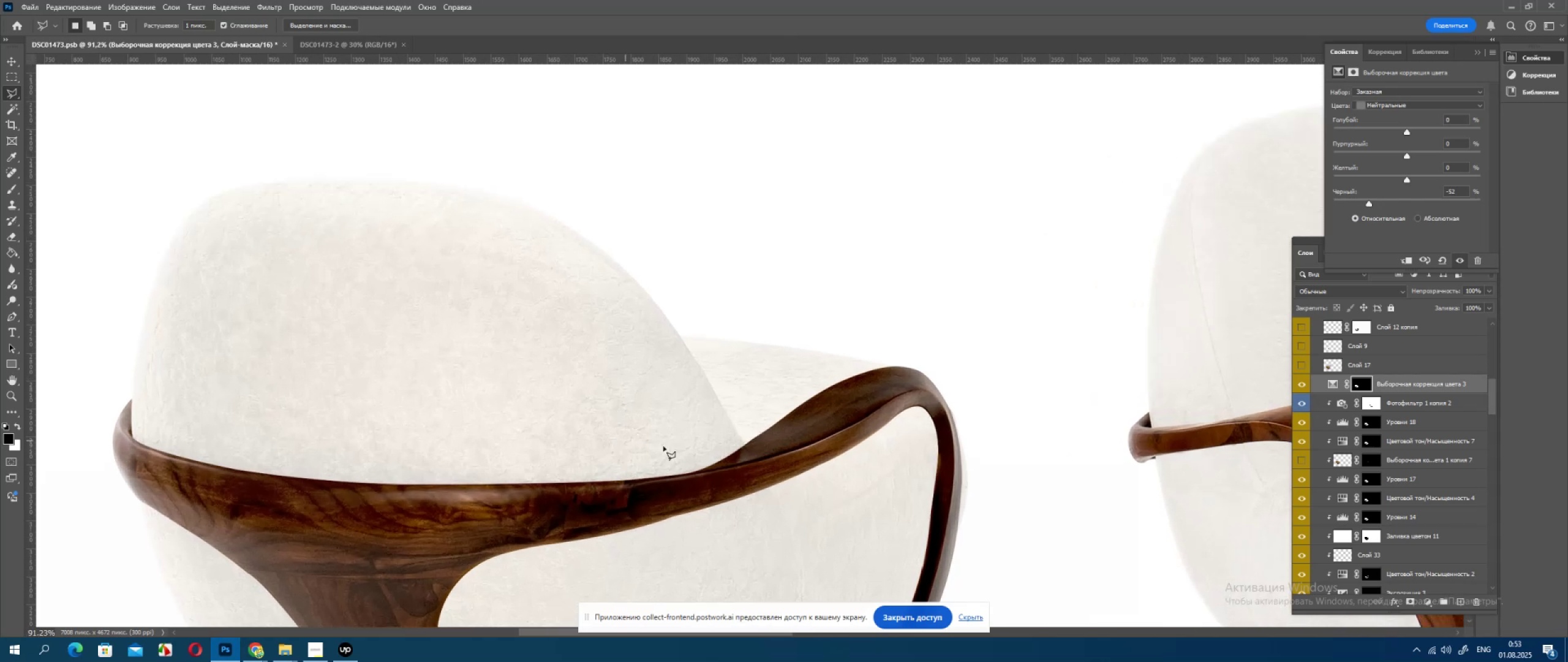 
hold_key(key=Space, duration=1.53)
 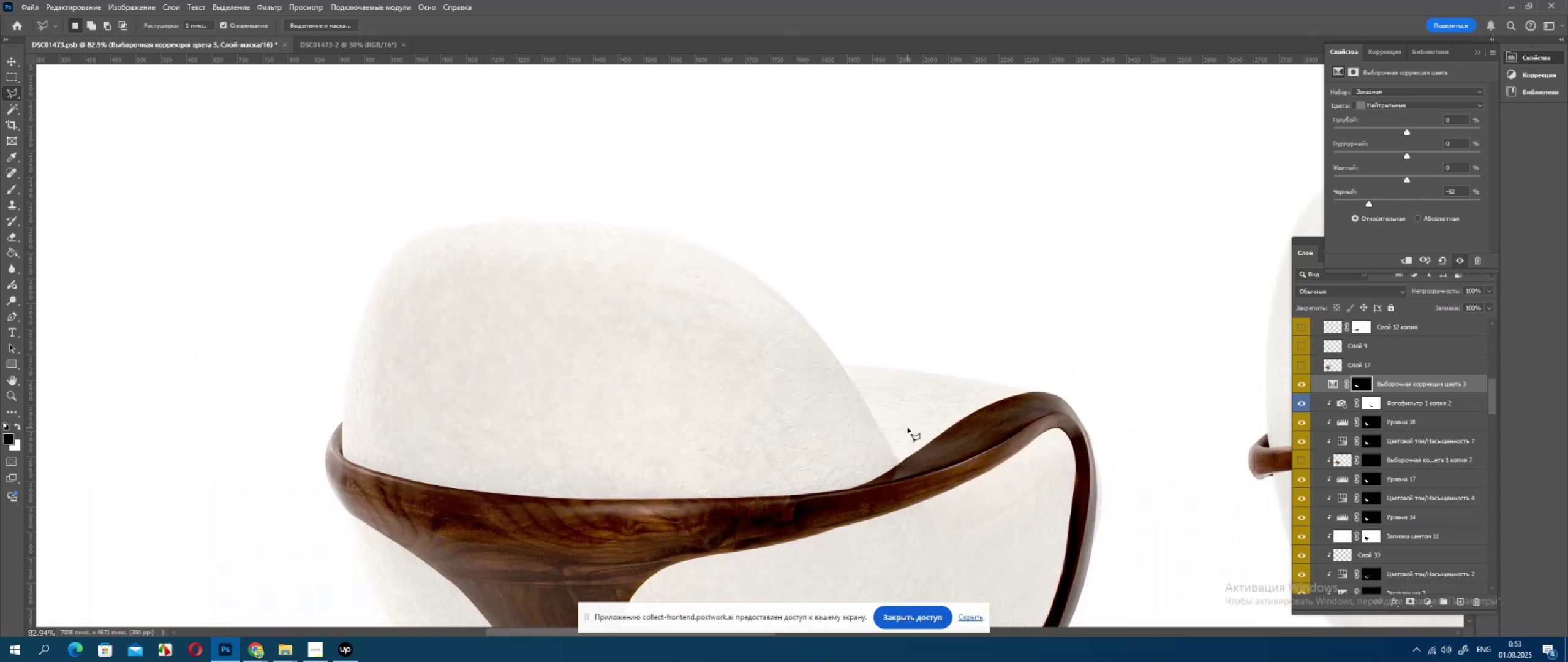 
hold_key(key=Space, duration=0.34)
 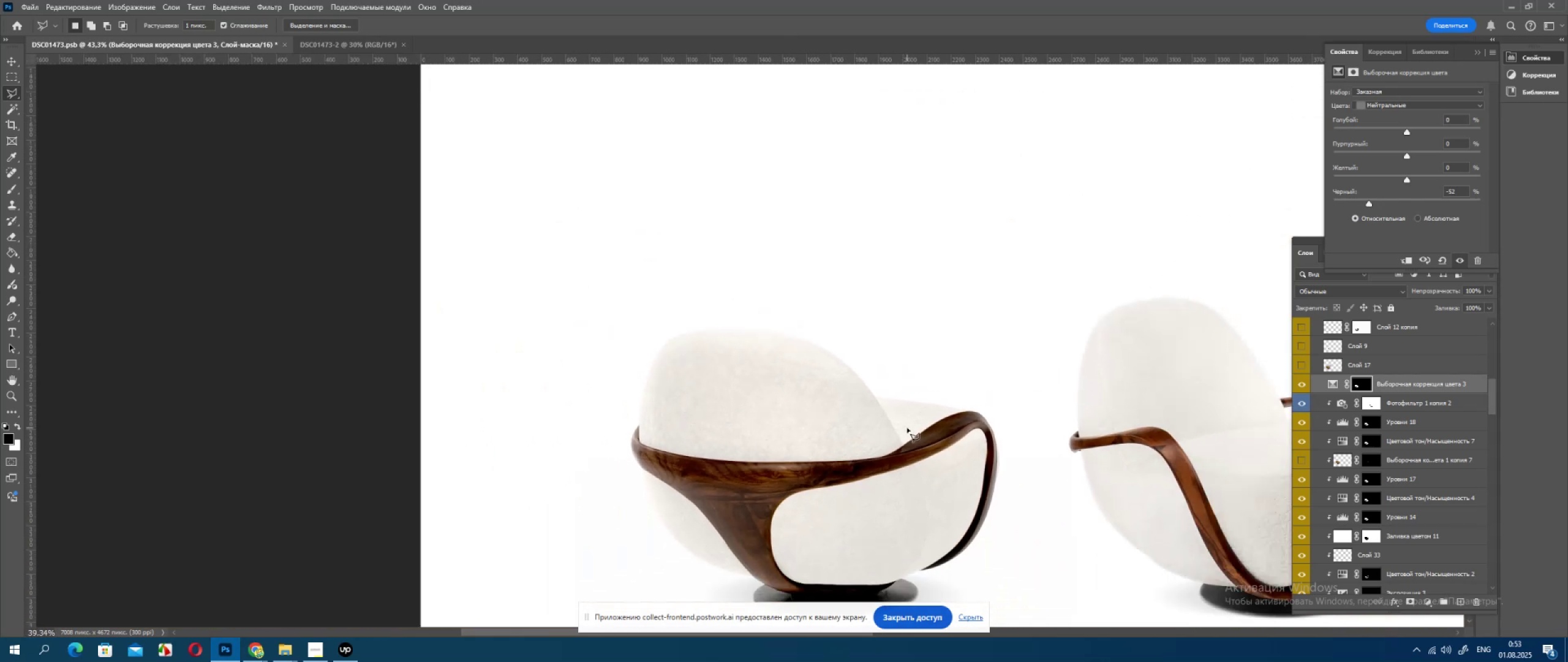 
left_click([908, 428])
 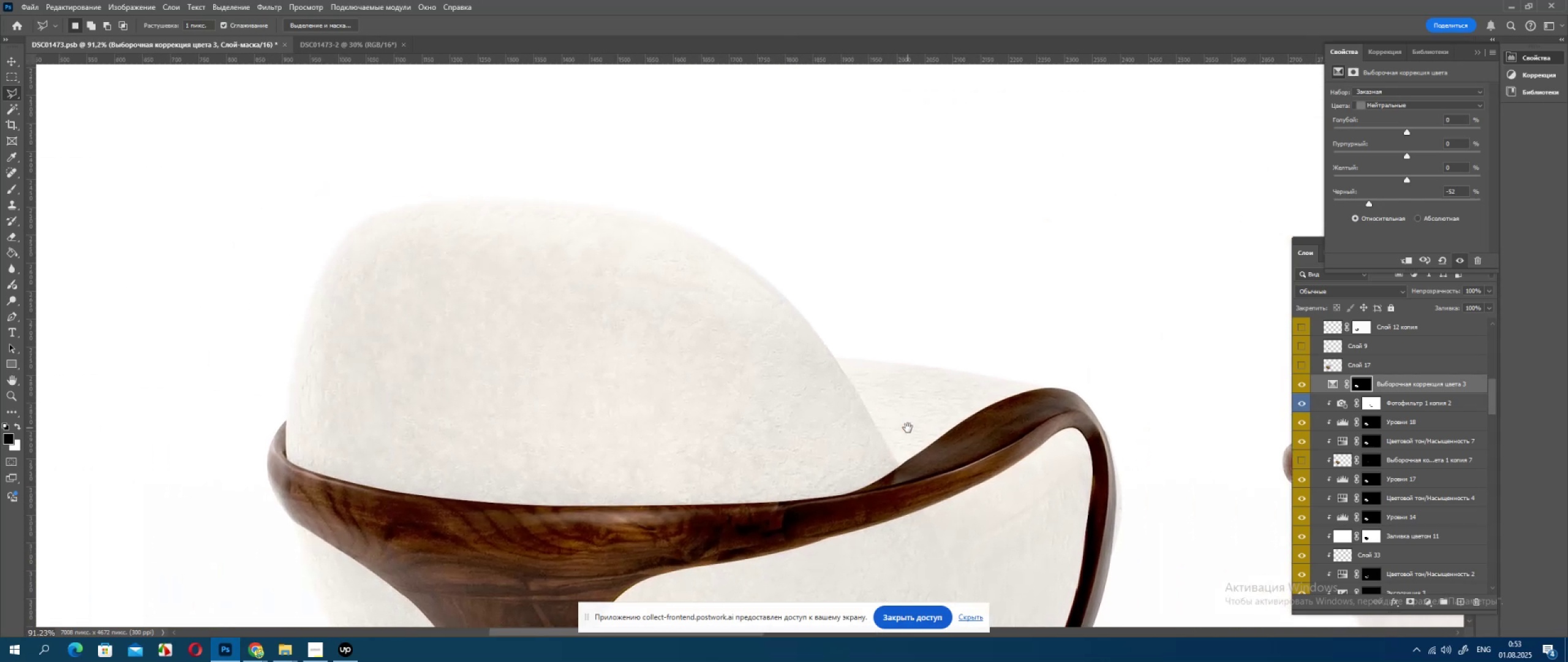 
hold_key(key=AltLeft, duration=0.58)
scroll: coordinate [907, 428], scroll_direction: down, amount: 10.0
 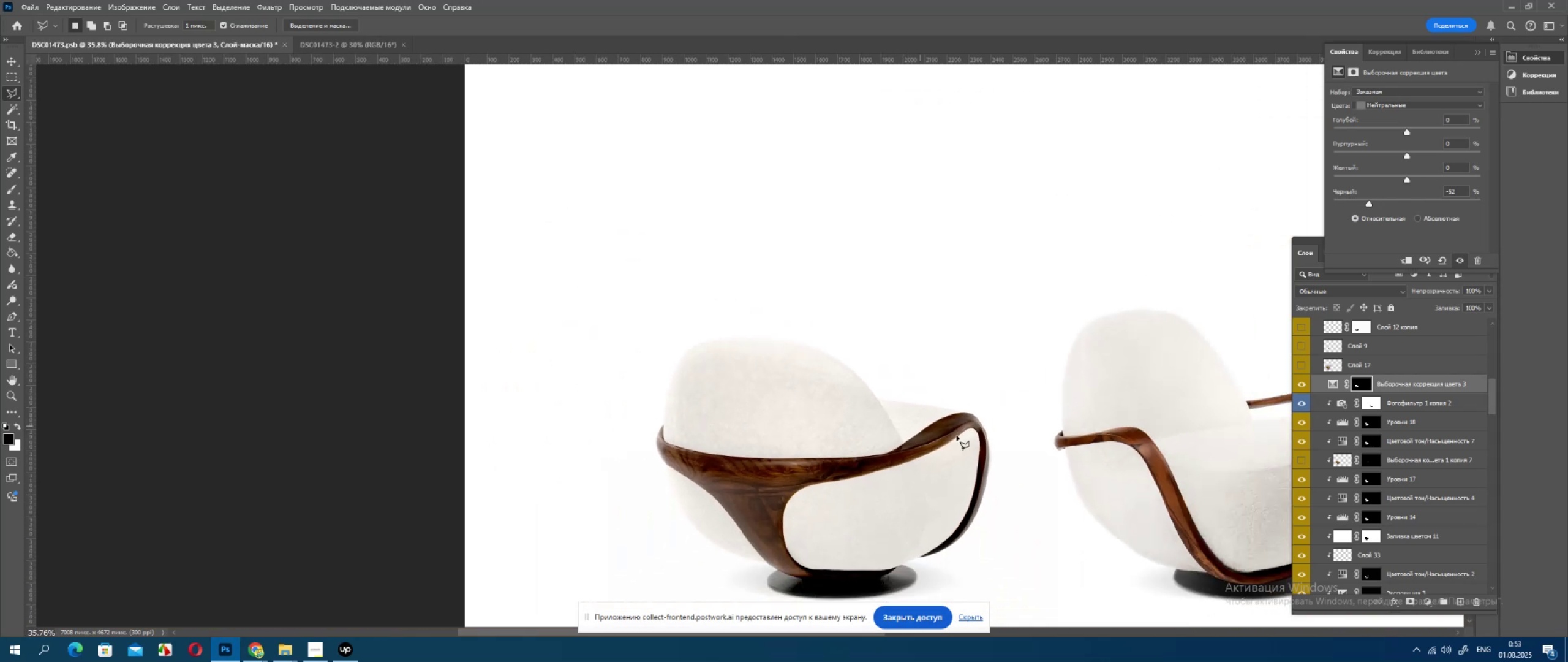 
hold_key(key=Space, duration=0.7)
 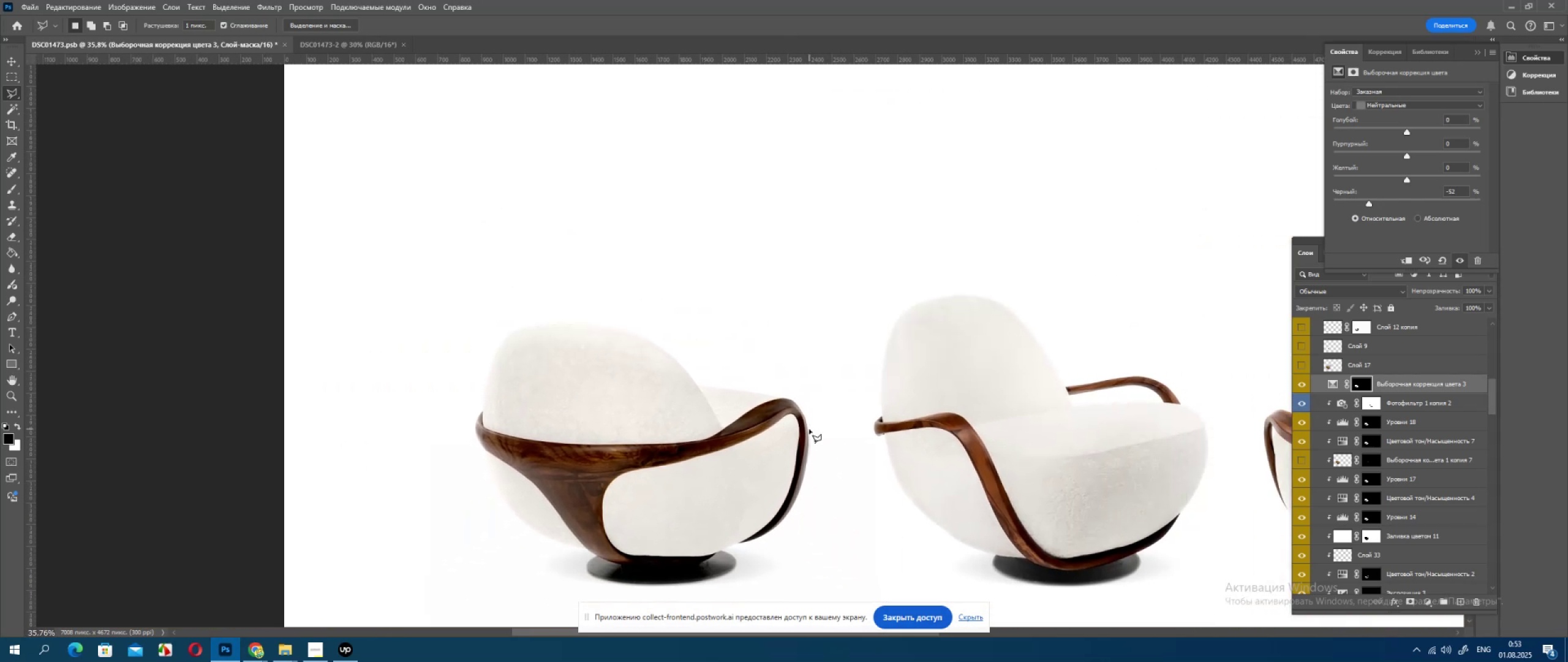 
hold_key(key=Space, duration=0.69)
 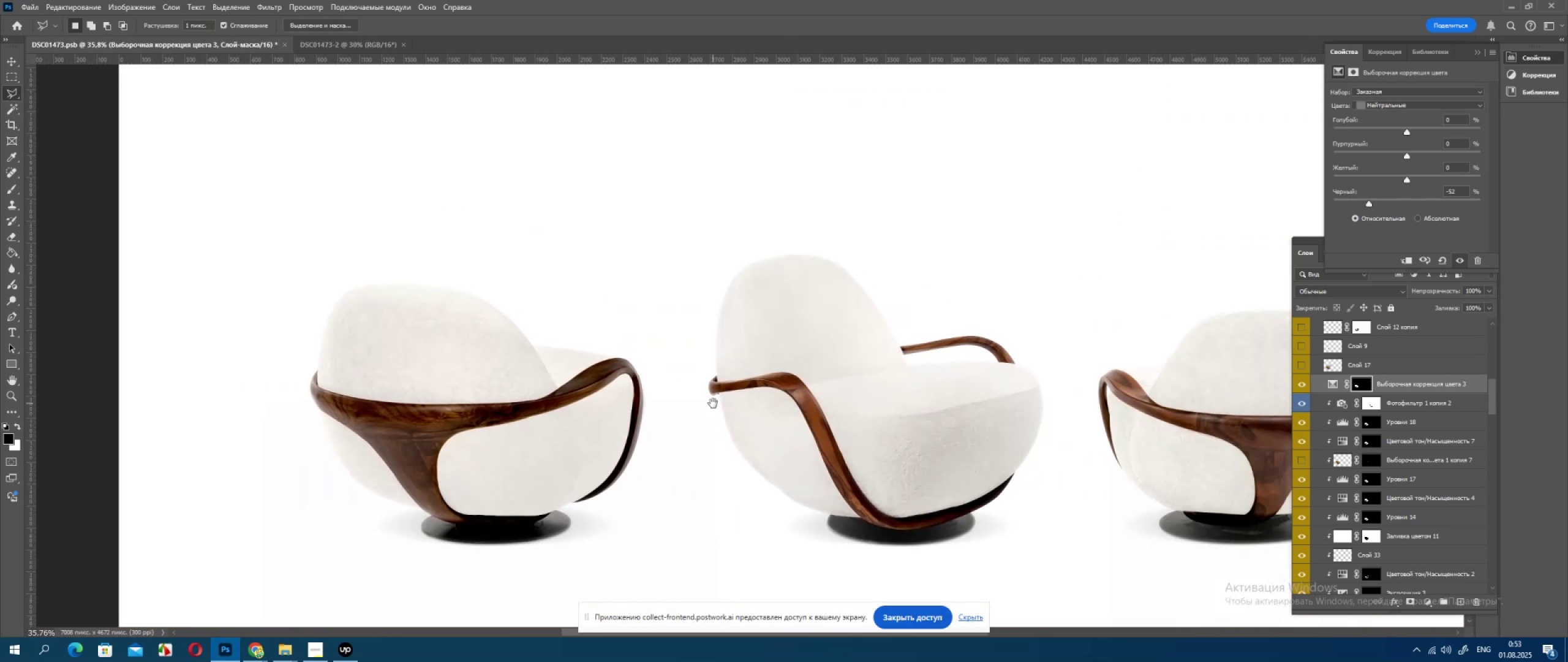 
hold_key(key=AltLeft, duration=0.41)
scroll: coordinate [713, 408], scroll_direction: down, amount: 5.0
 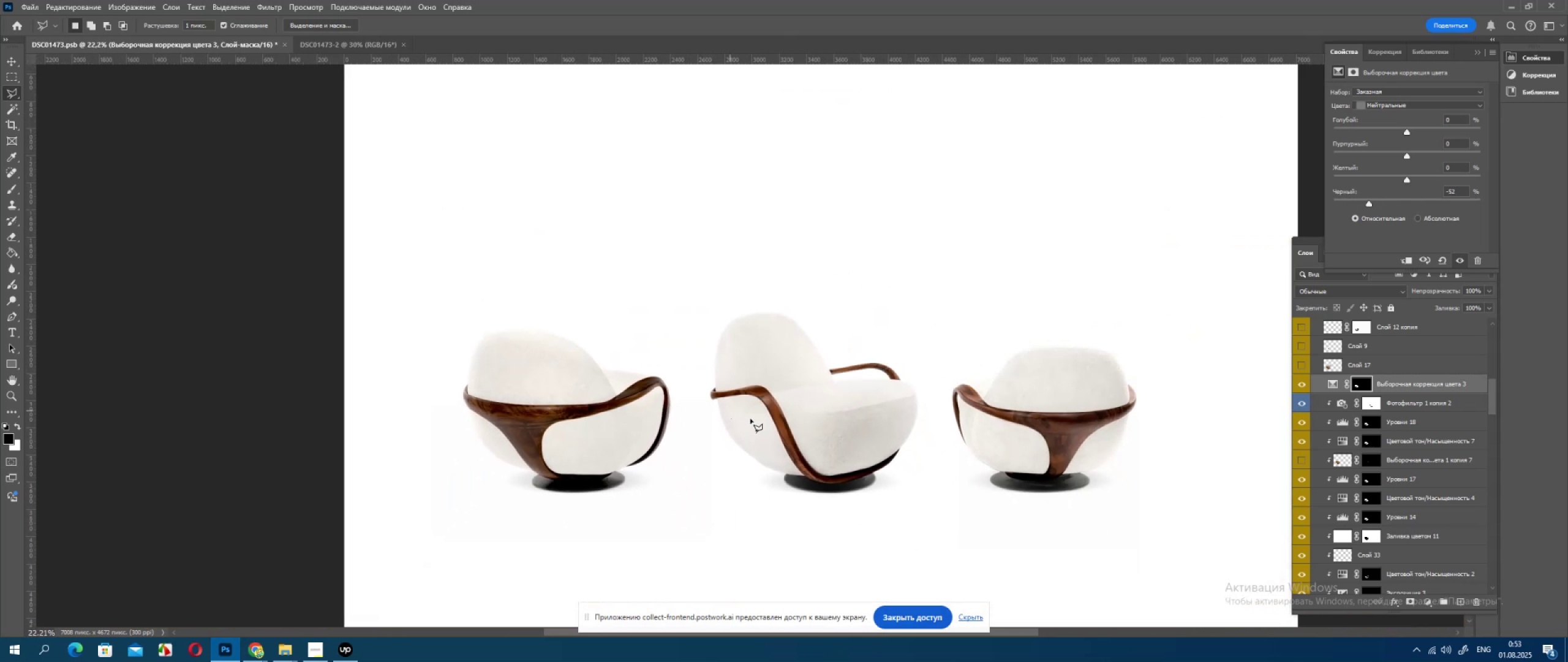 
hold_key(key=AltLeft, duration=1.14)
scroll: coordinate [534, 384], scroll_direction: up, amount: 15.0
 